 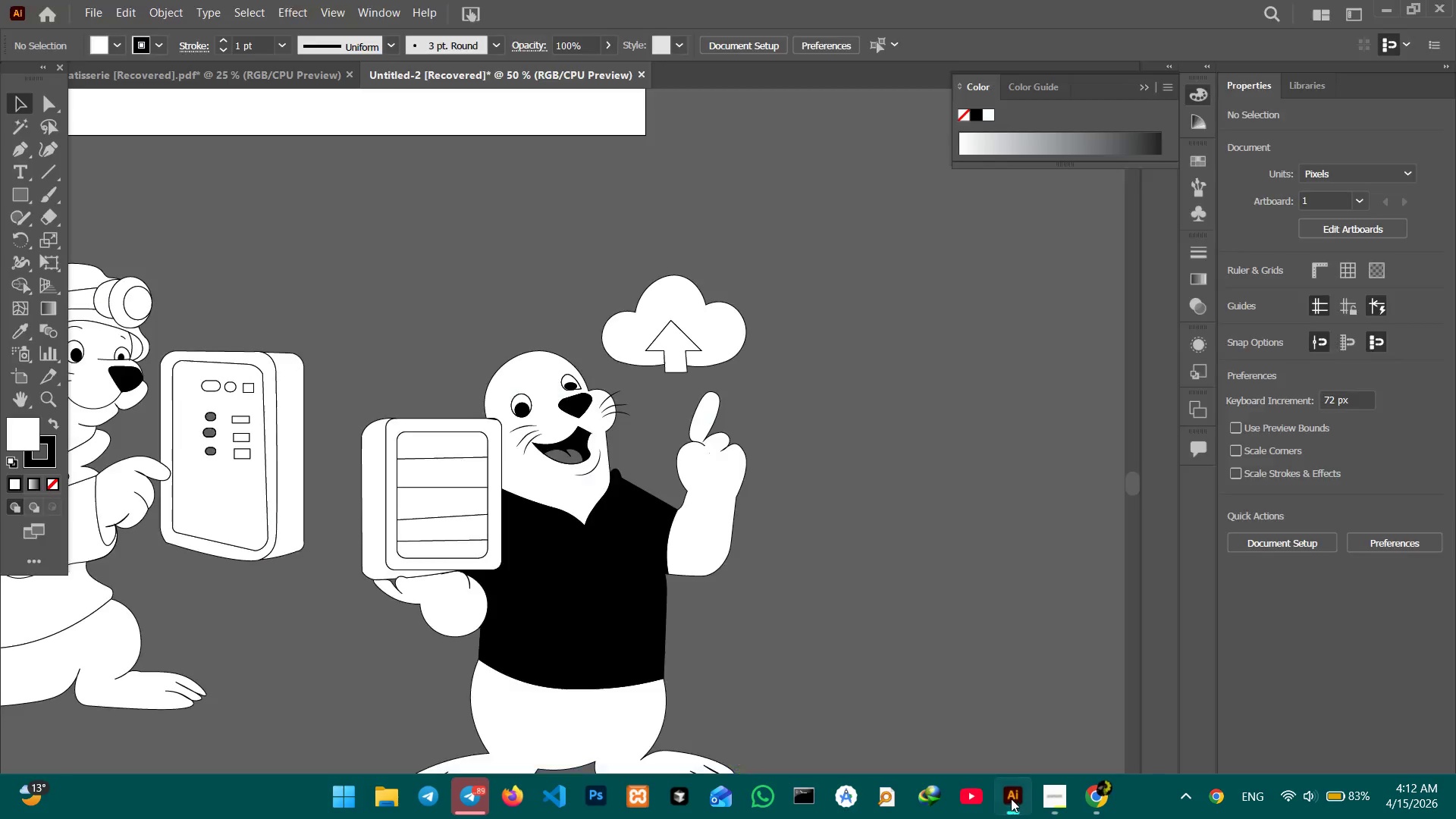 
key(Control+V)
 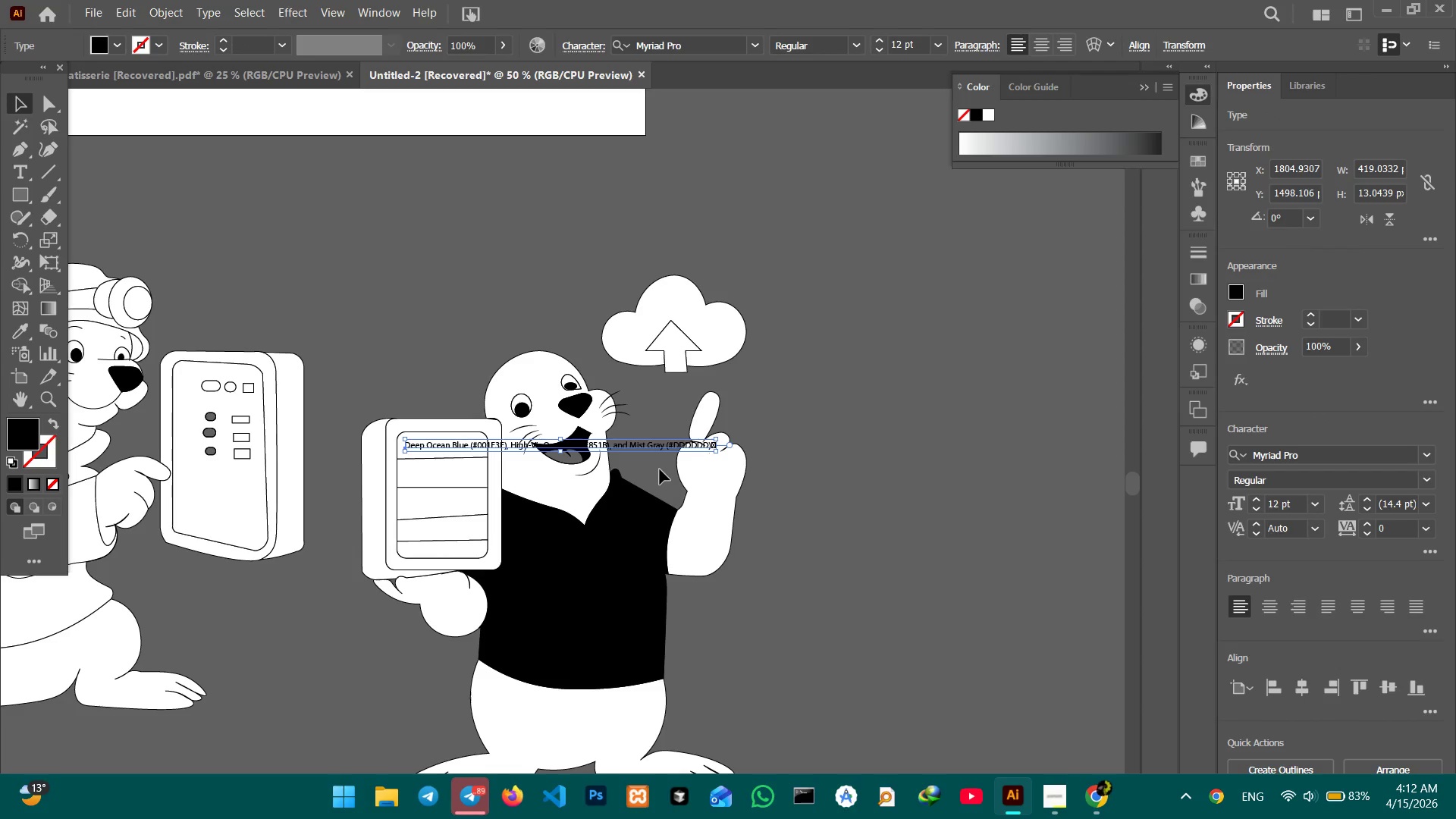 
left_click_drag(start_coordinate=[657, 450], to_coordinate=[698, 238])
 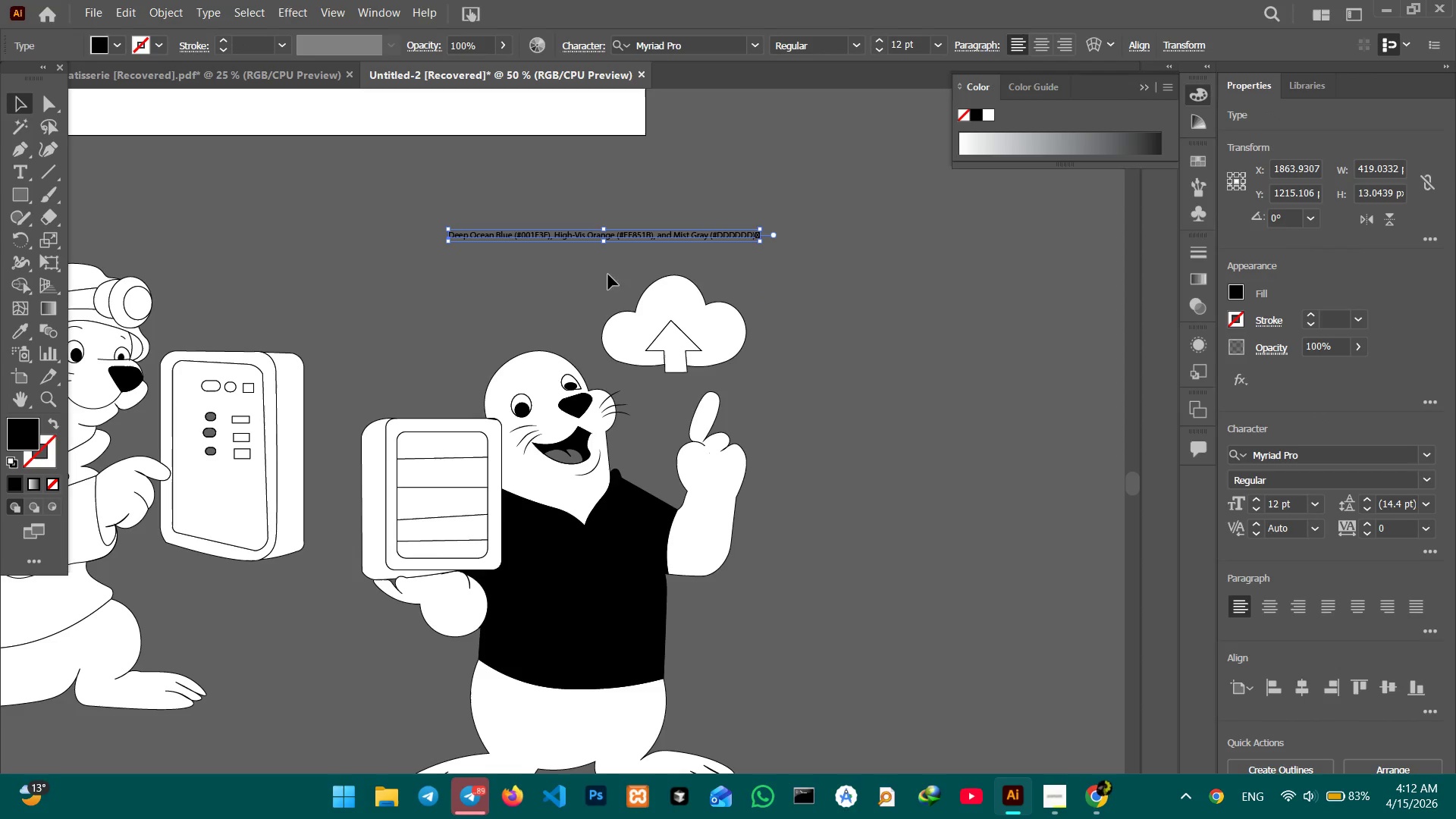 
hold_key(key=ShiftLeft, duration=2.5)
left_click_drag(start_coordinate=[603, 242], to_coordinate=[616, 251])
 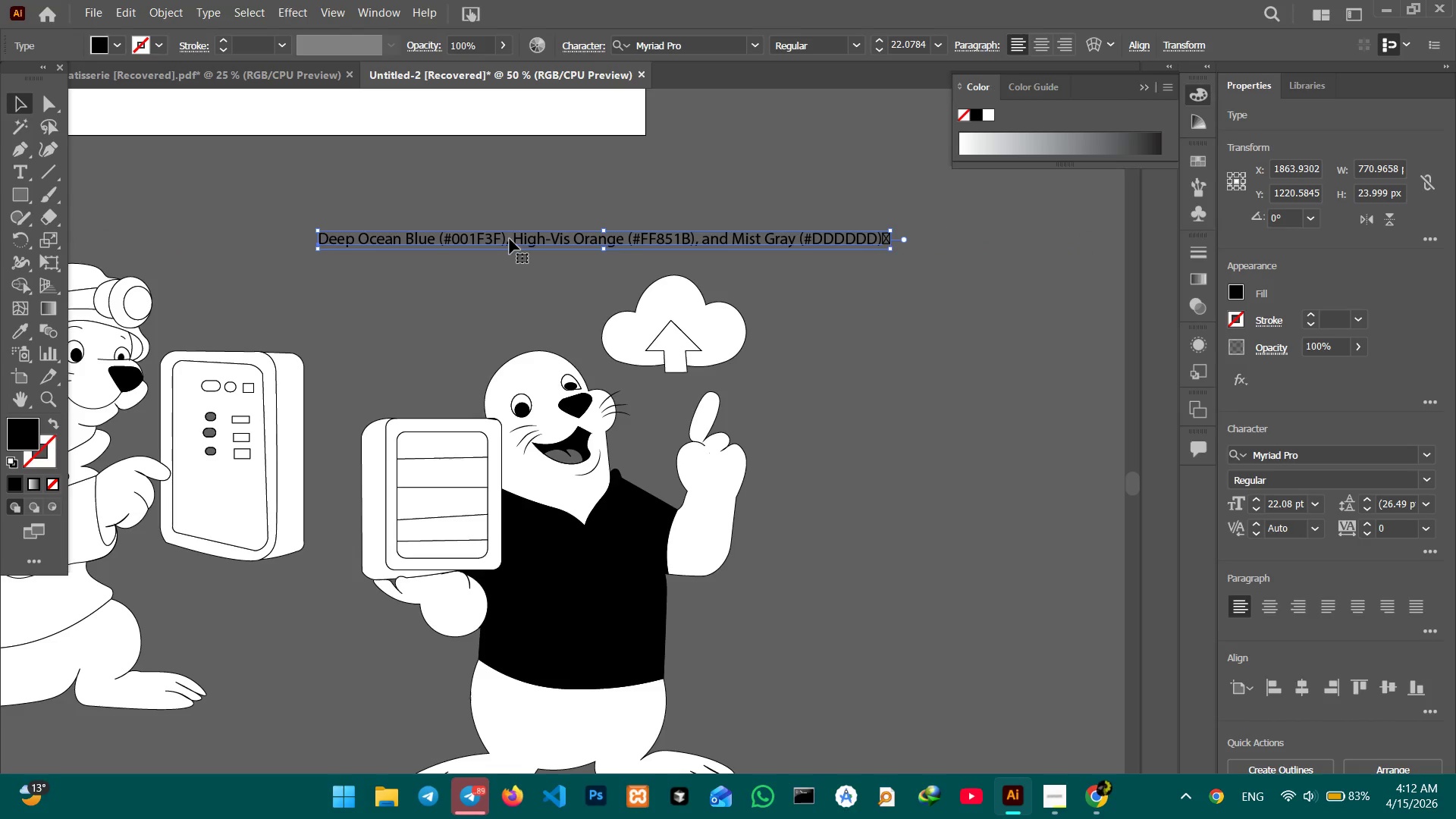 
double_click([512, 238])
 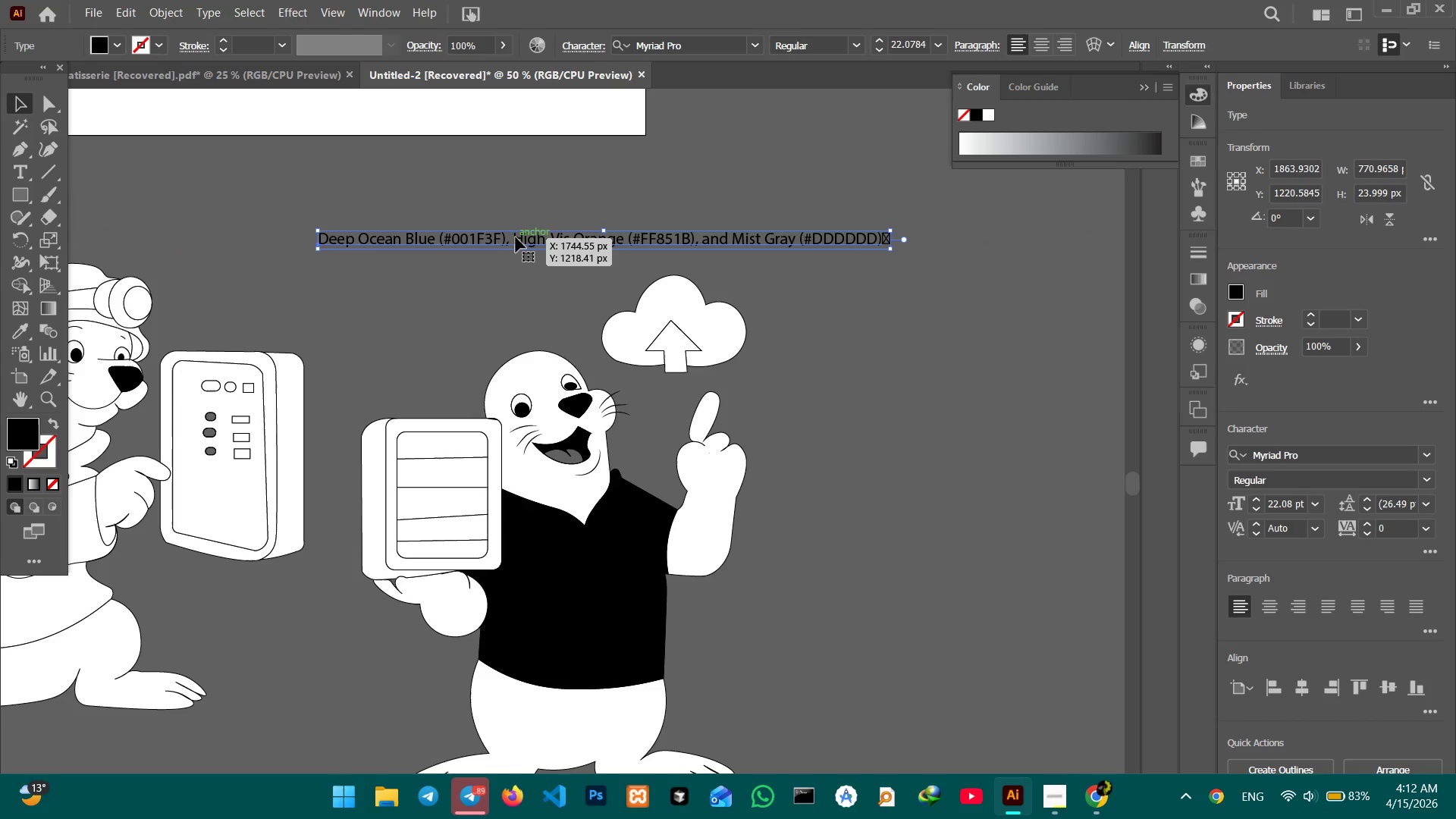 
triple_click([516, 237])
 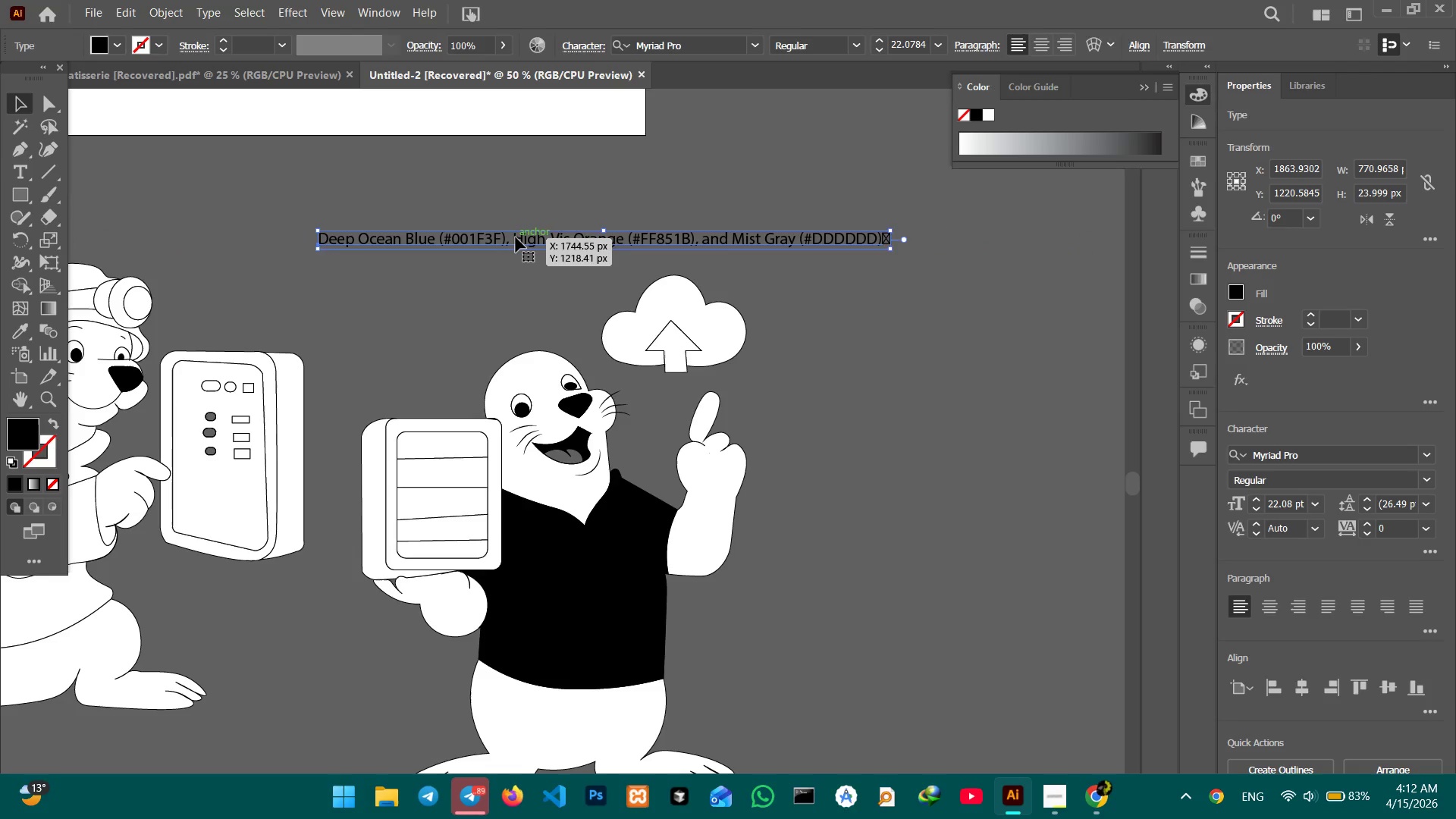 
triple_click([516, 237])
 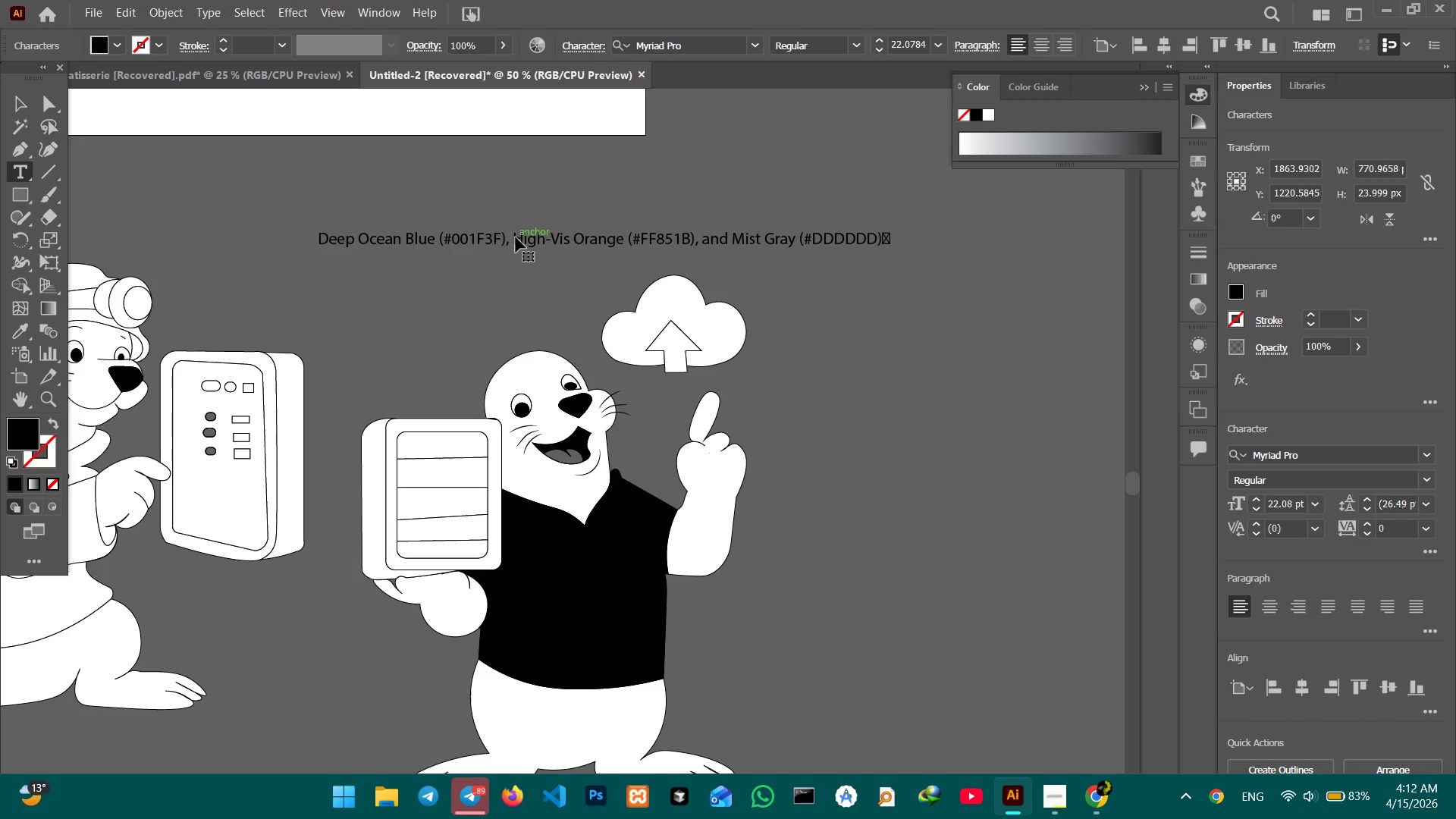 
triple_click([516, 237])
 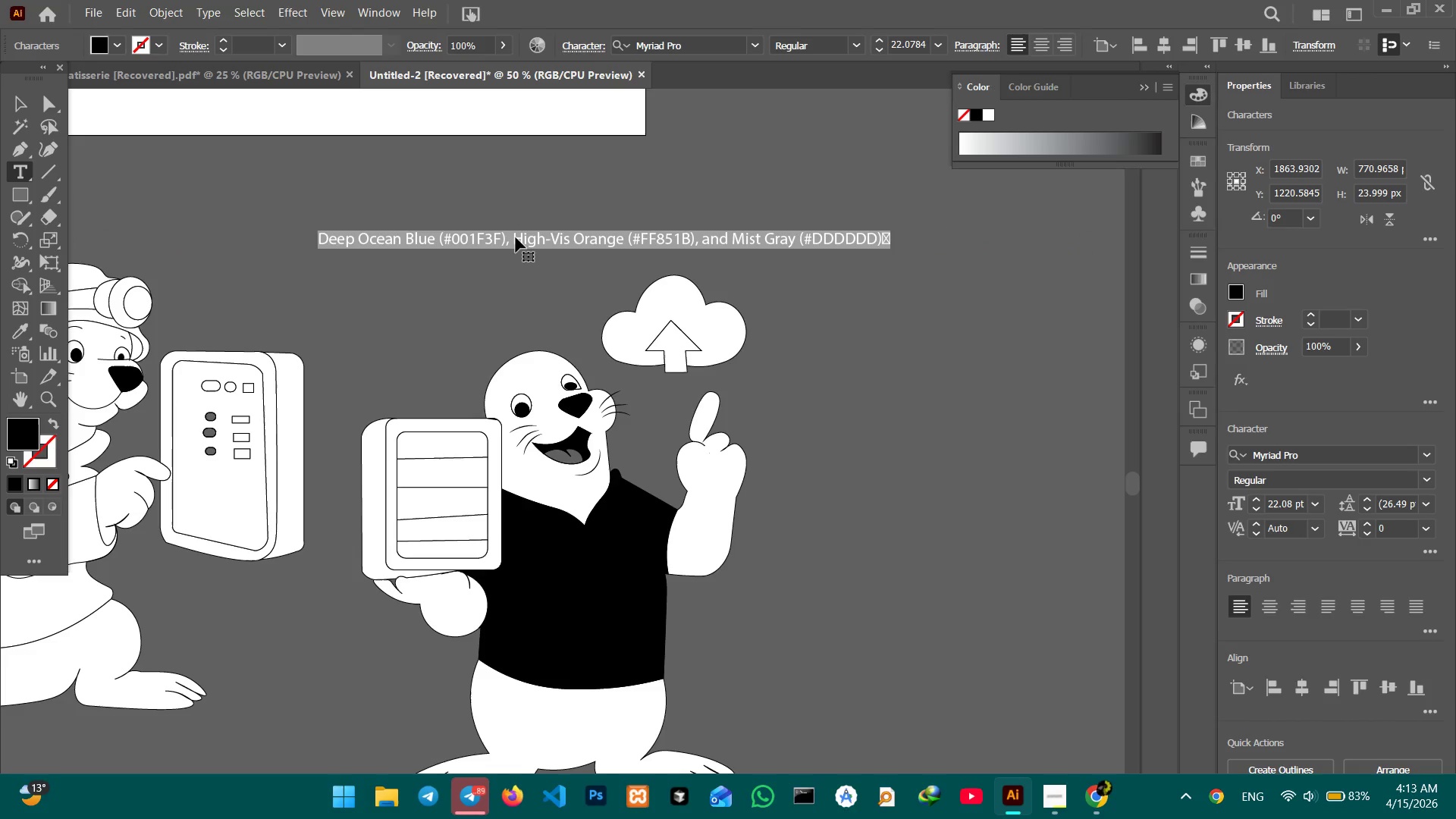 
triple_click([516, 237])
 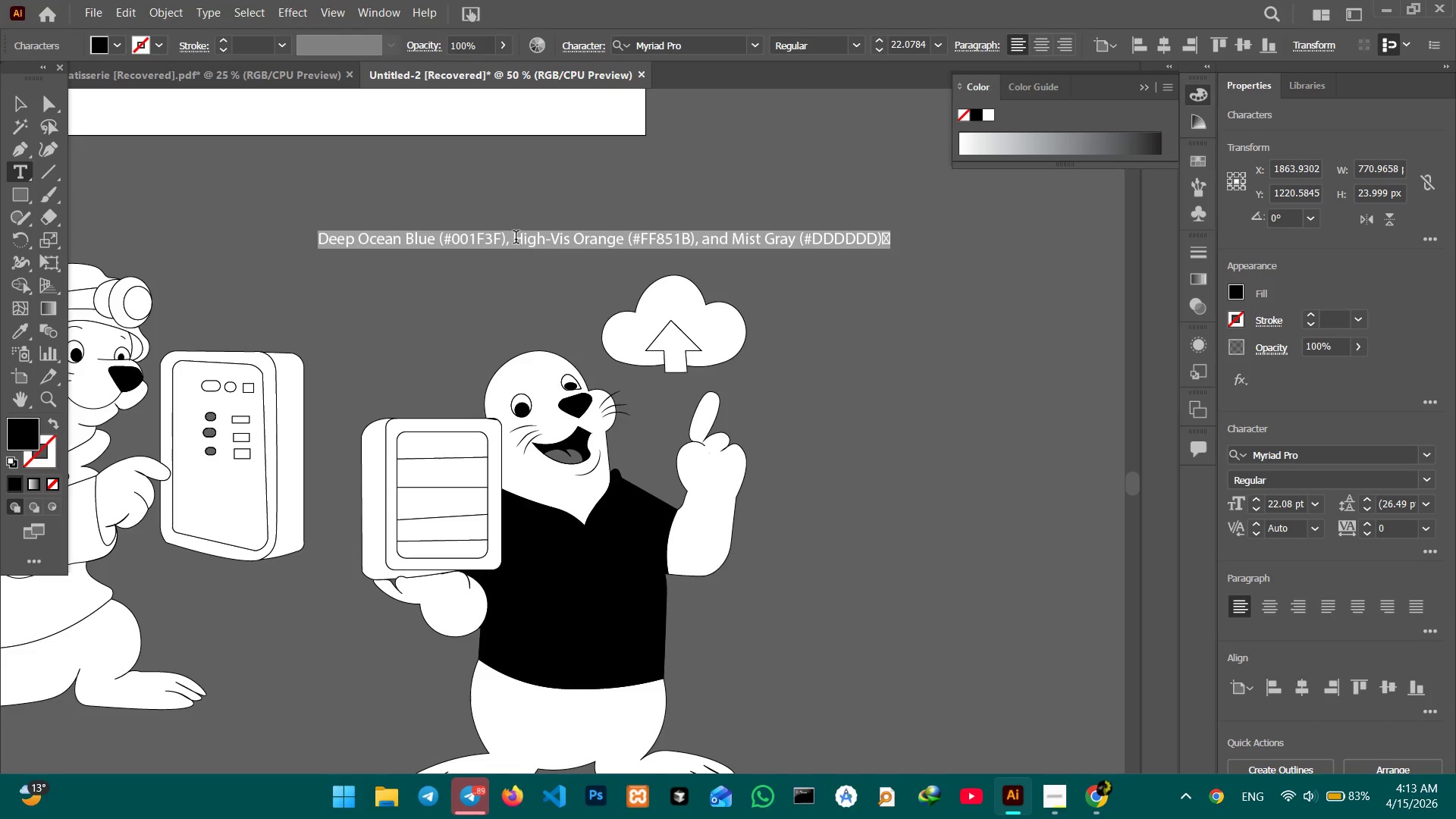 
left_click([515, 241])
 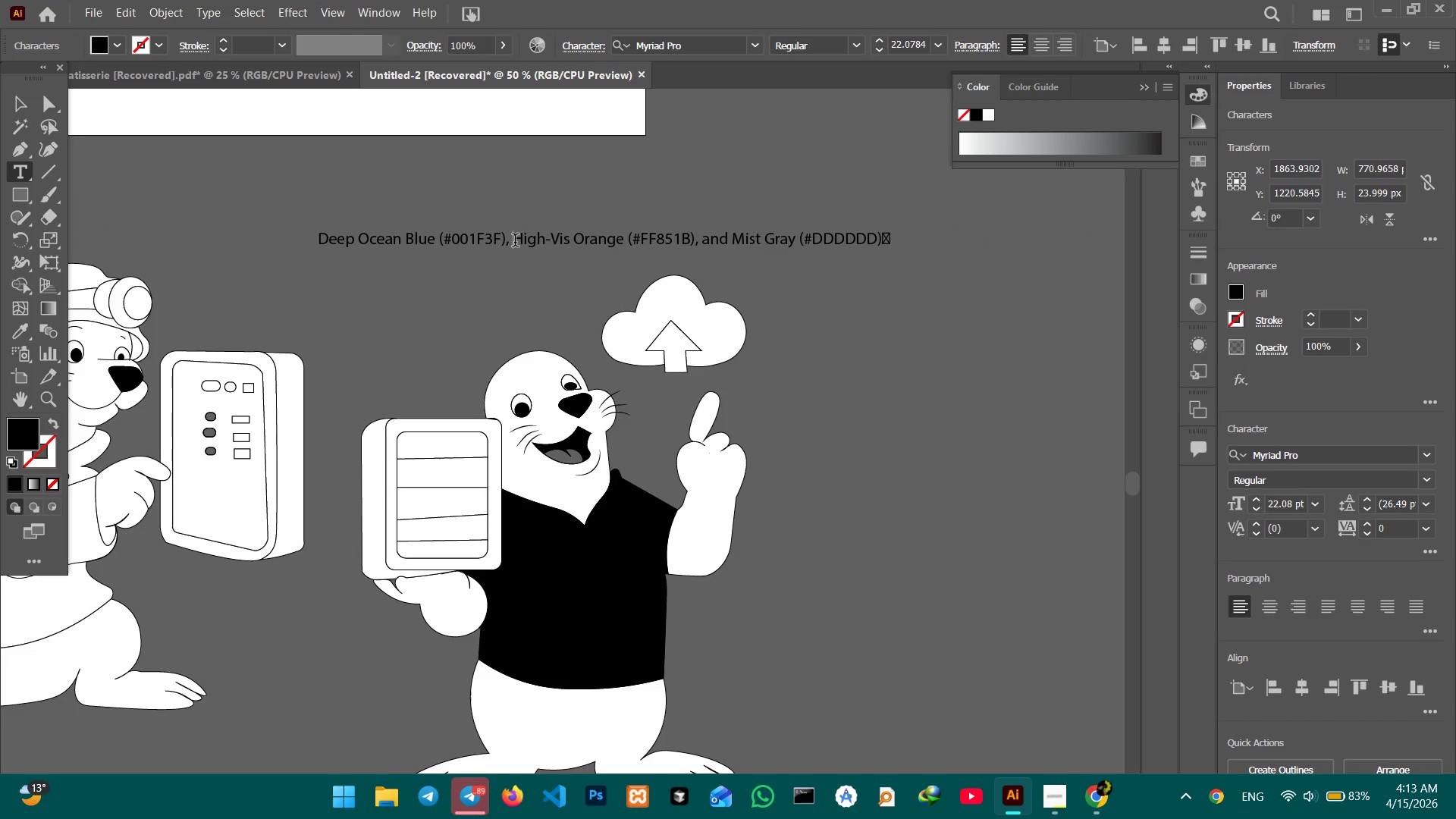 
key(Shift+Enter)
 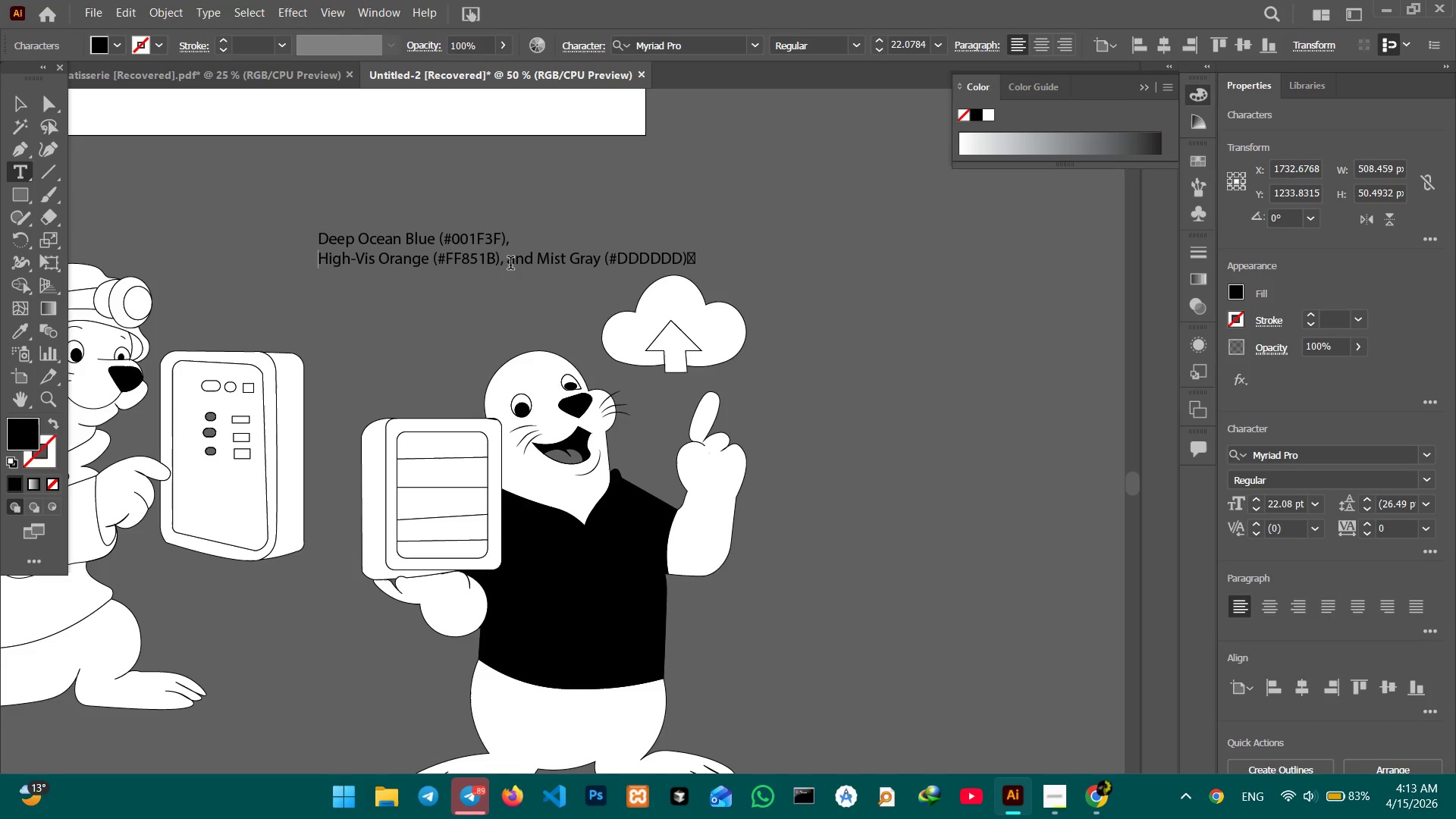 
left_click([510, 262])
 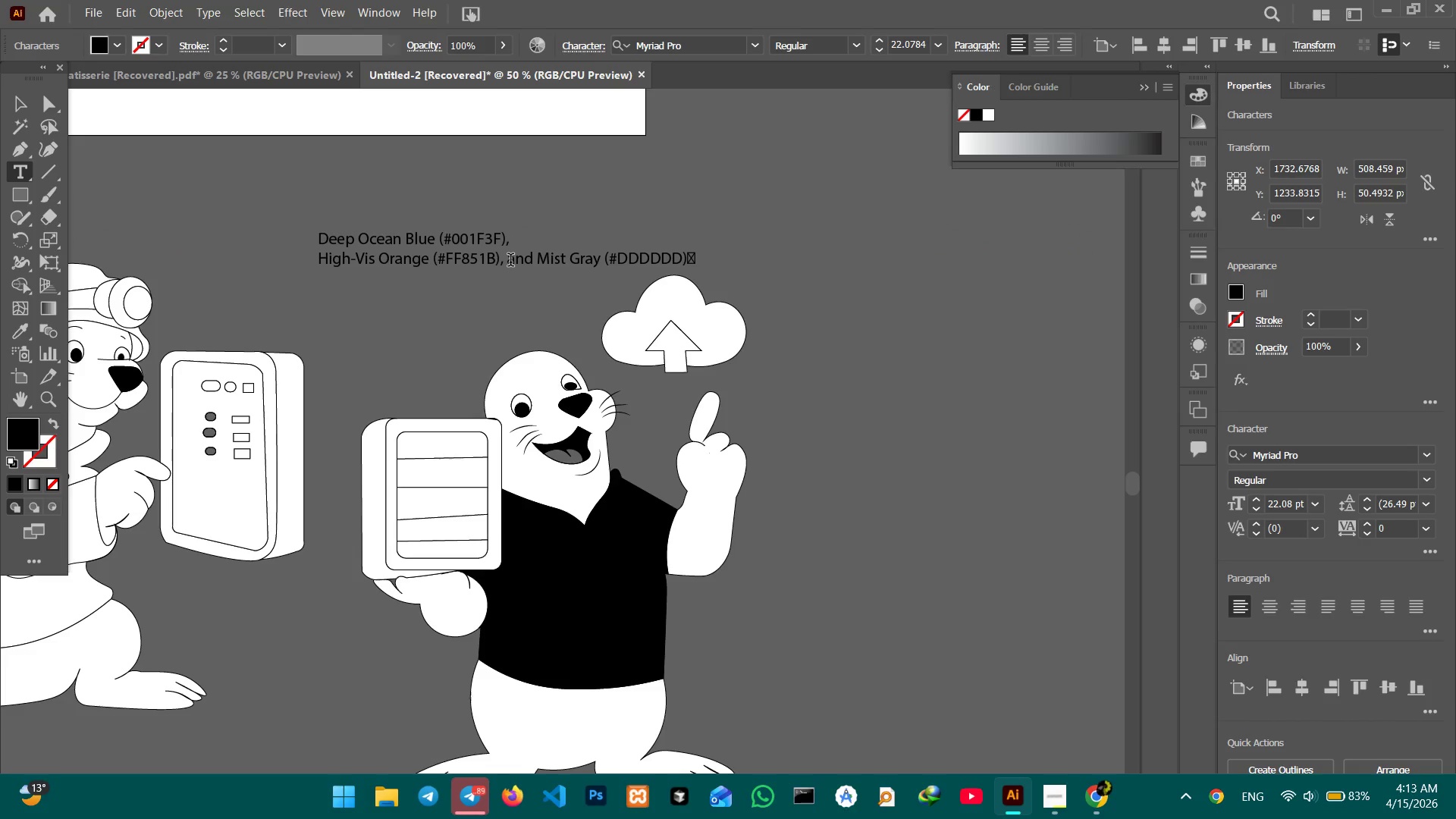 
key(Shift+Enter)
 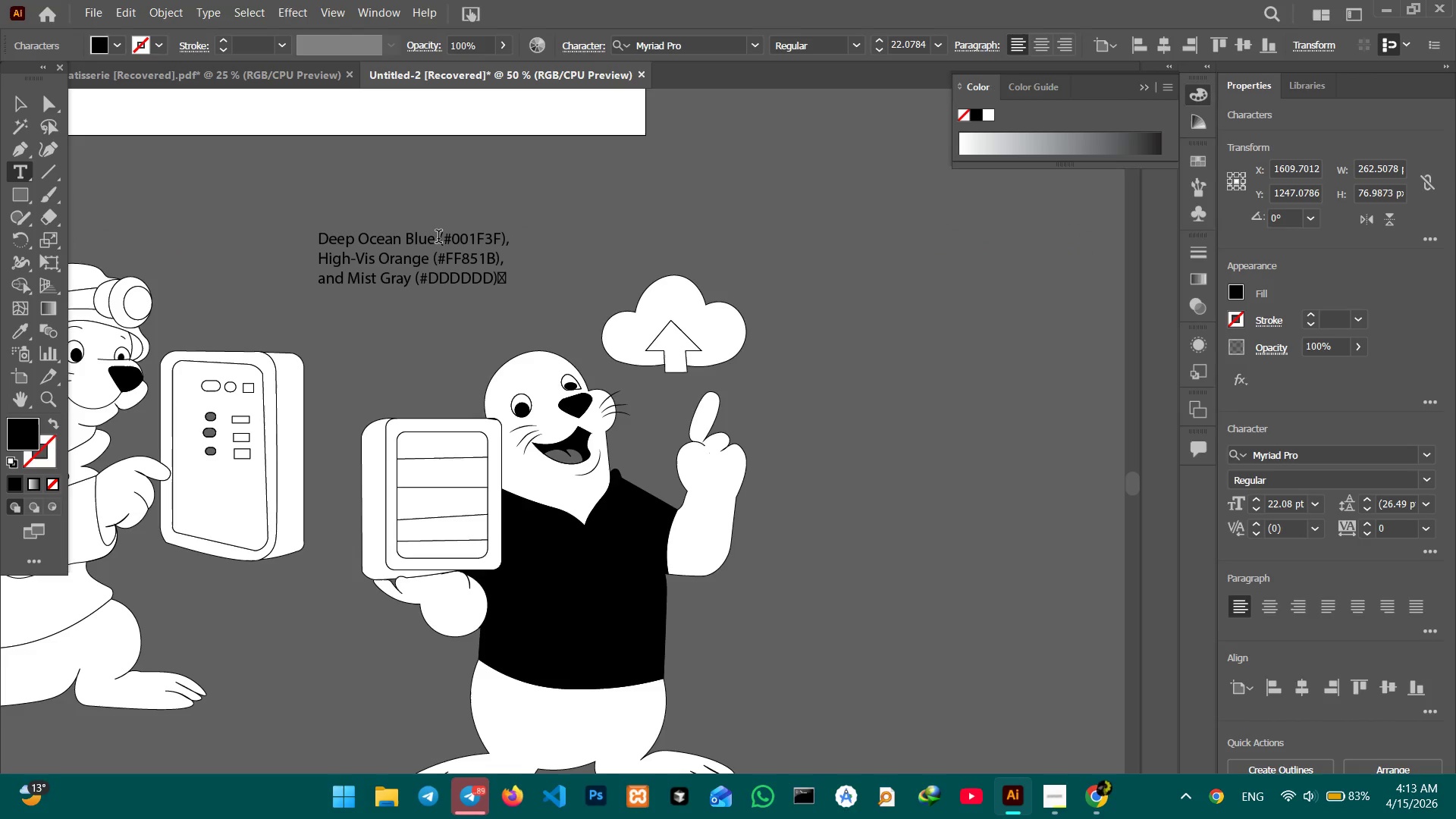 
left_click_drag(start_coordinate=[442, 238], to_coordinate=[500, 237])
 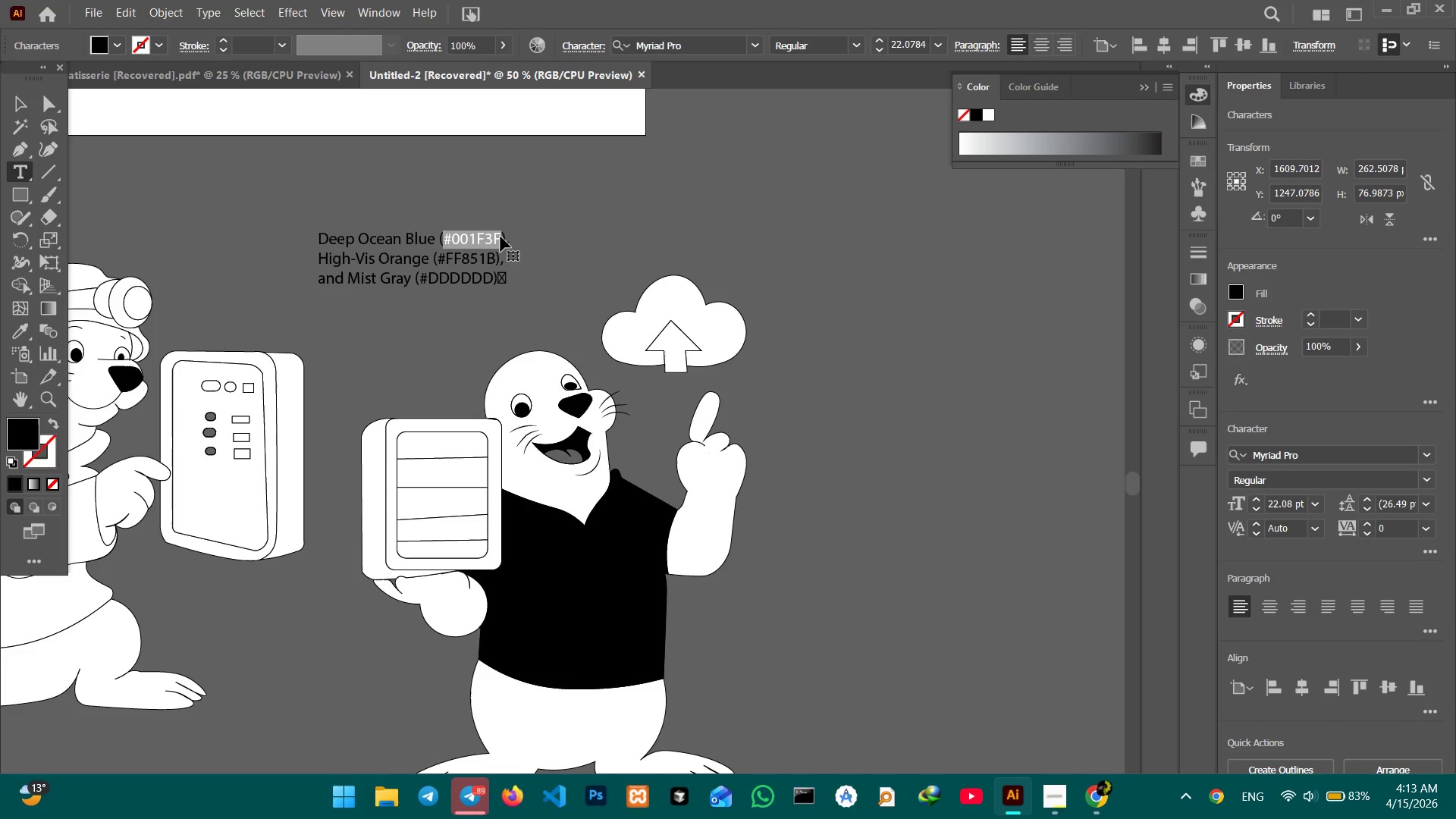 
key(Control+C)
 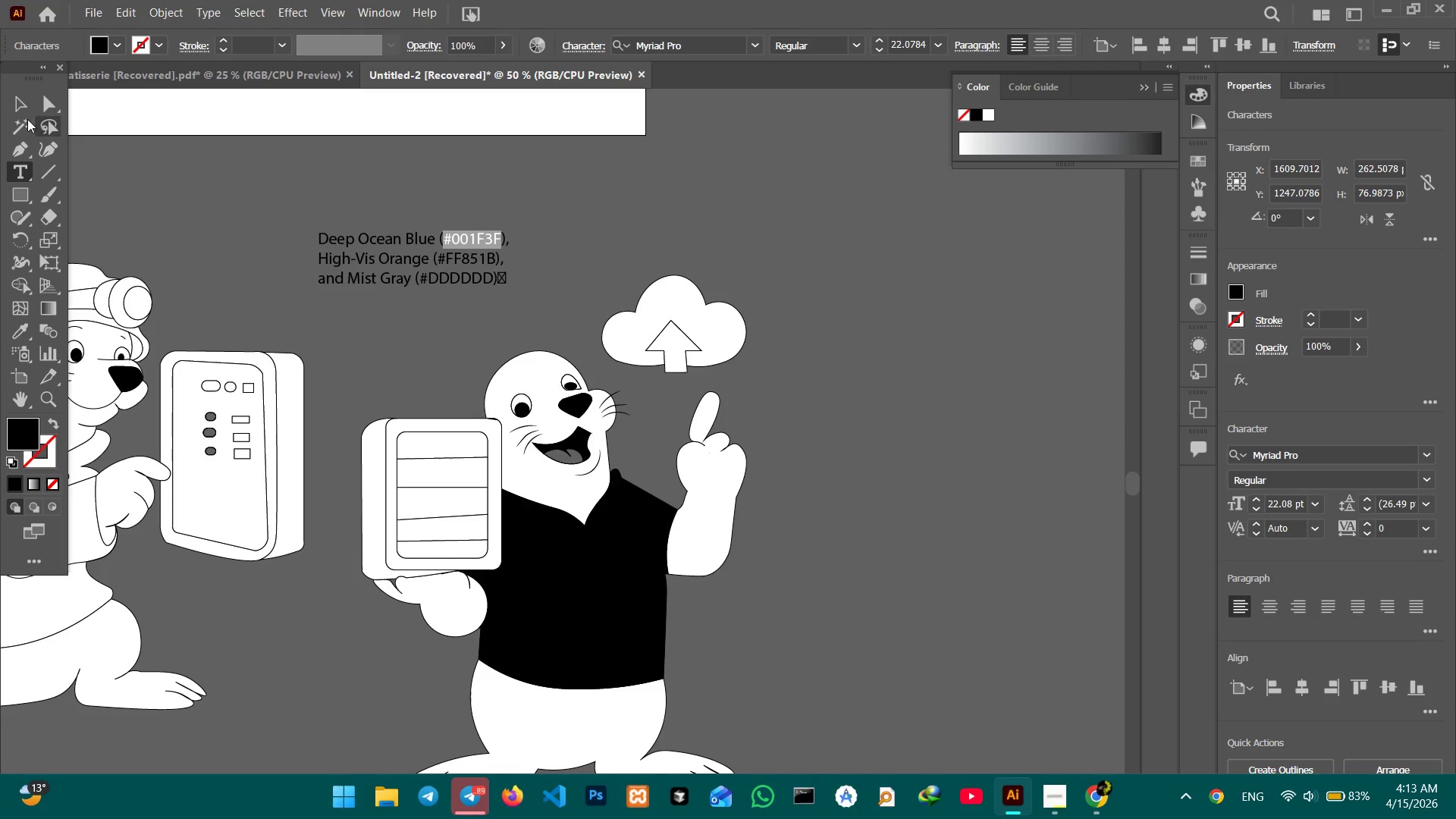 
left_click([27, 103])
 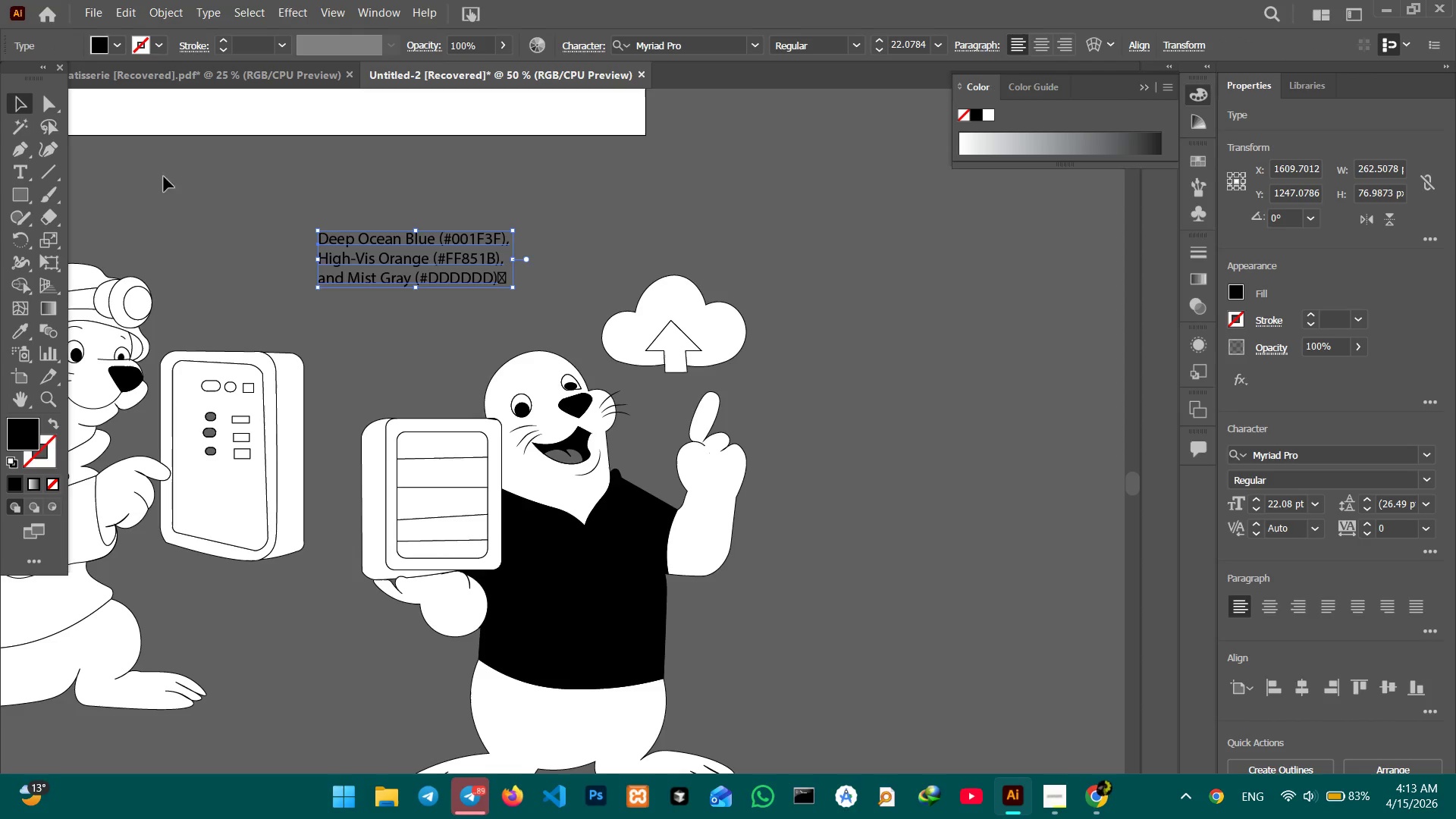 
hold_key(key=Space, duration=0.66)
 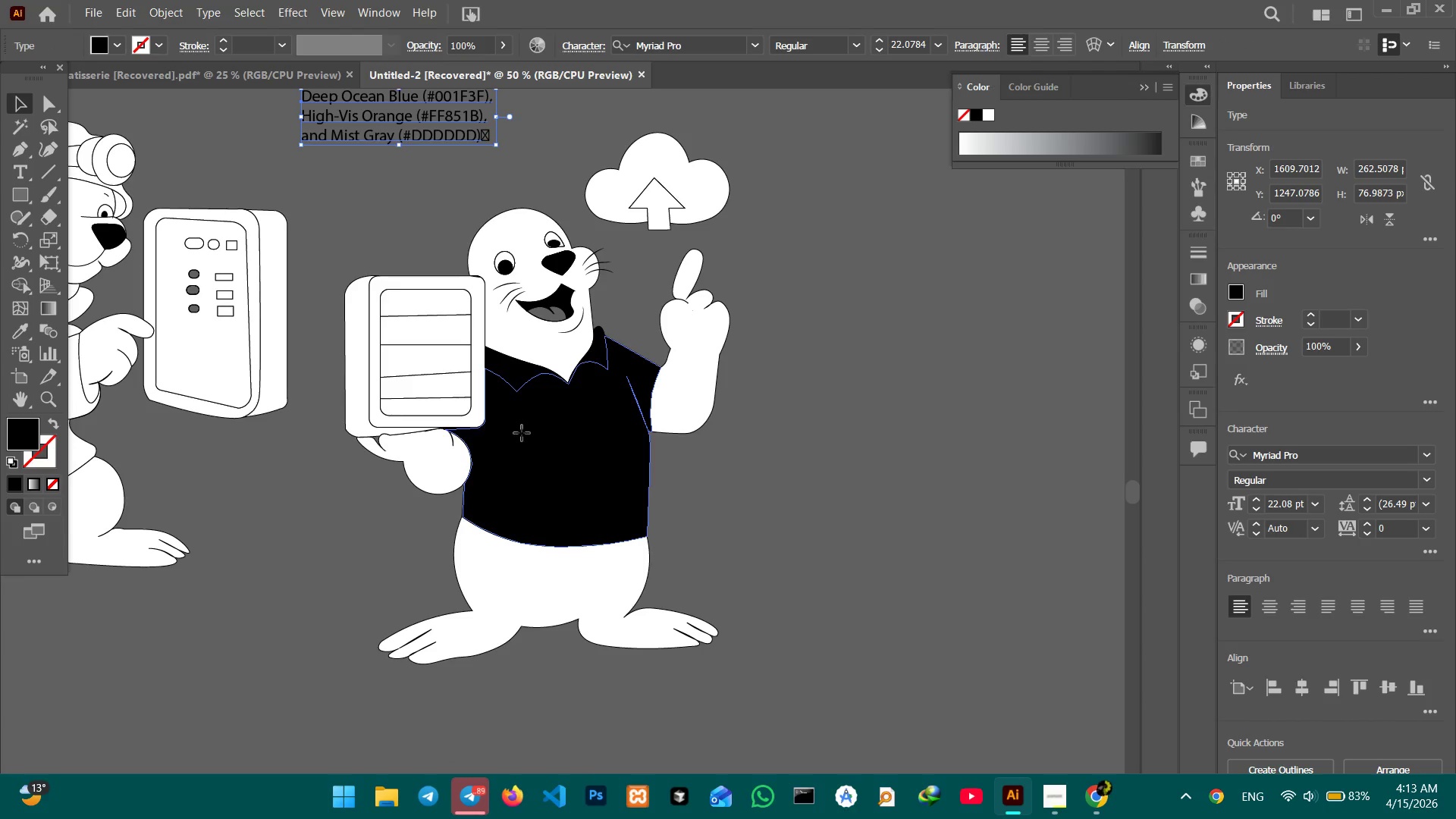 
left_click_drag(start_coordinate=[394, 422], to_coordinate=[378, 278])
 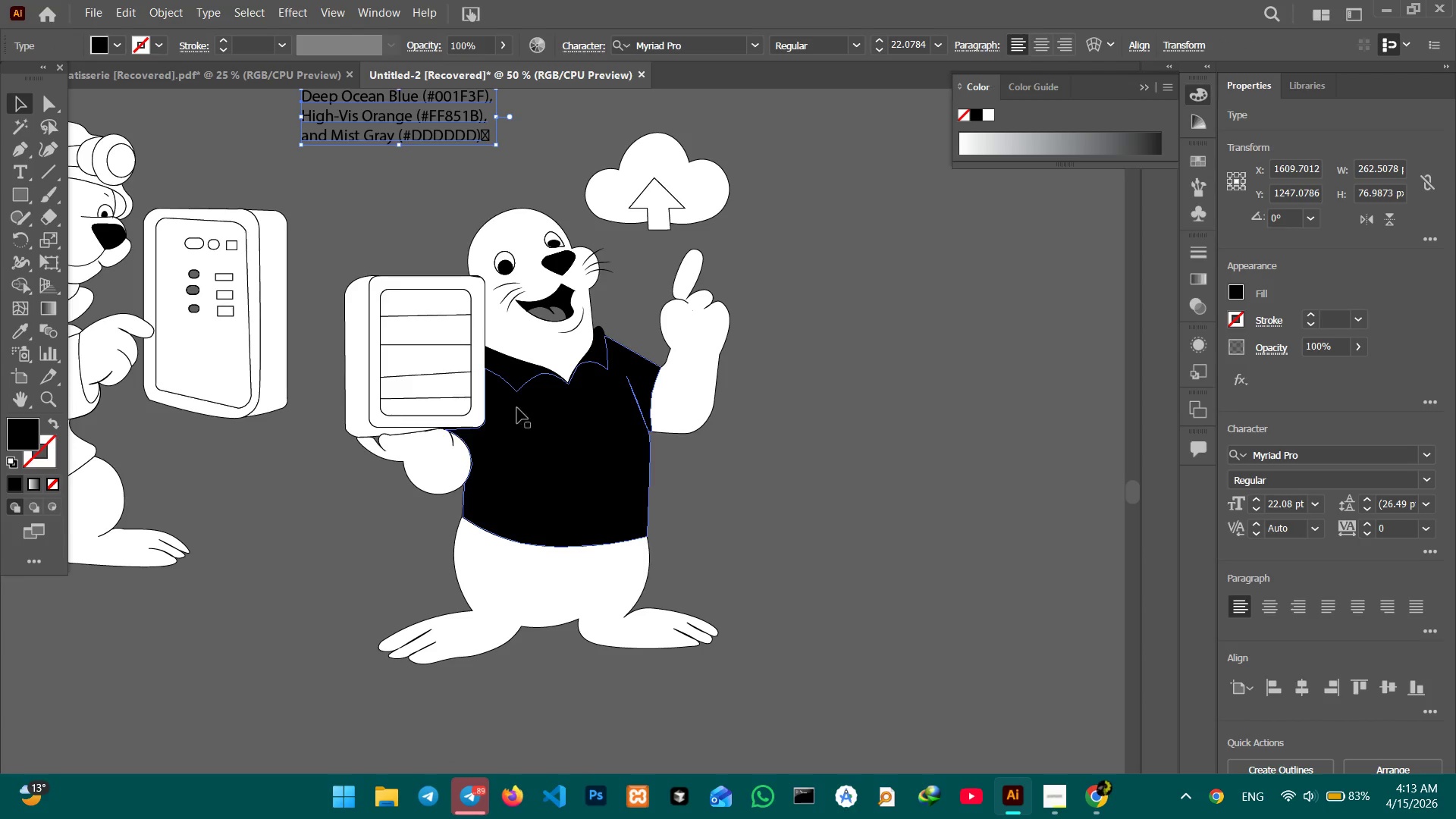 
left_click([522, 433])
 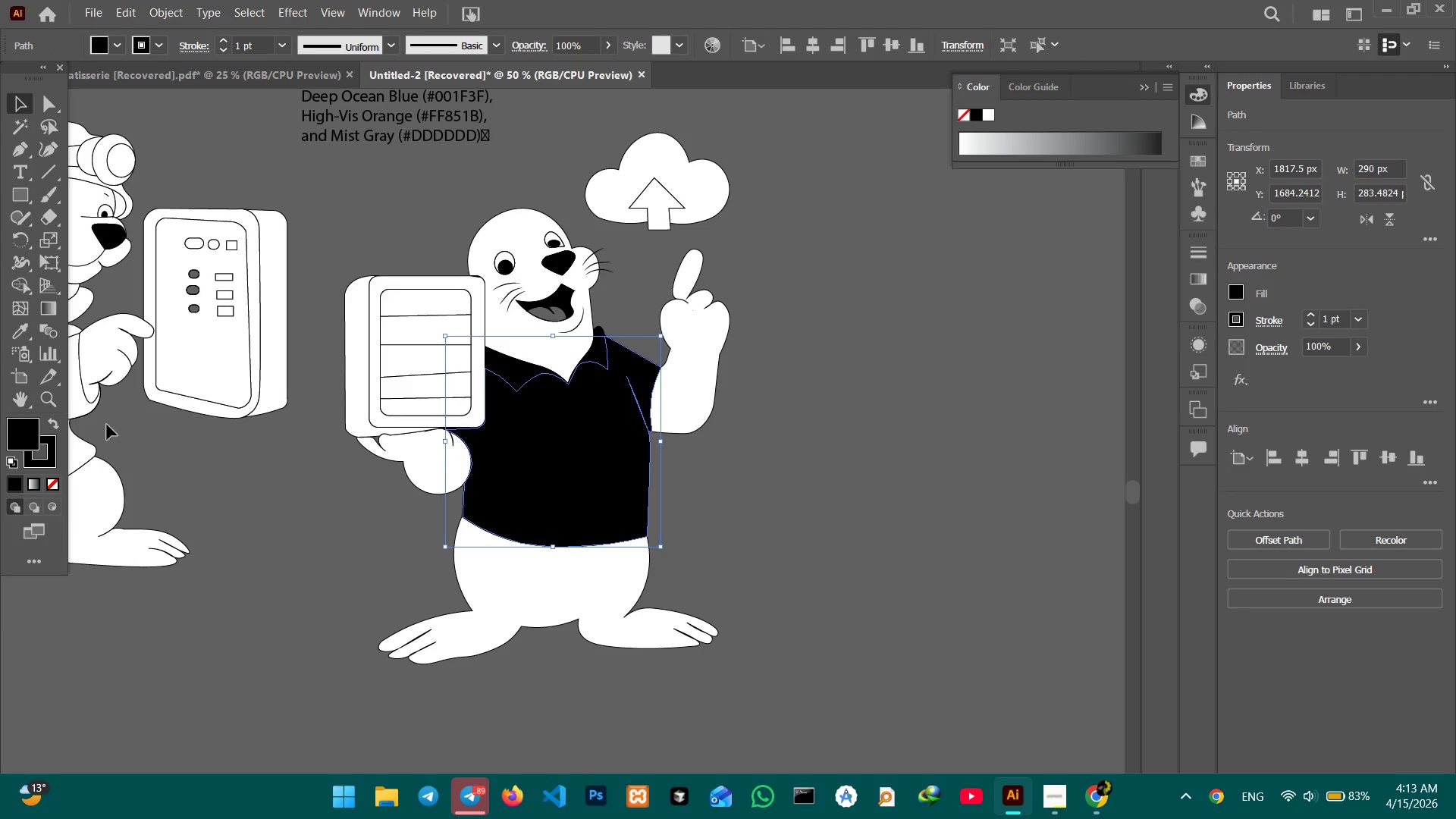 
left_click([24, 430])
 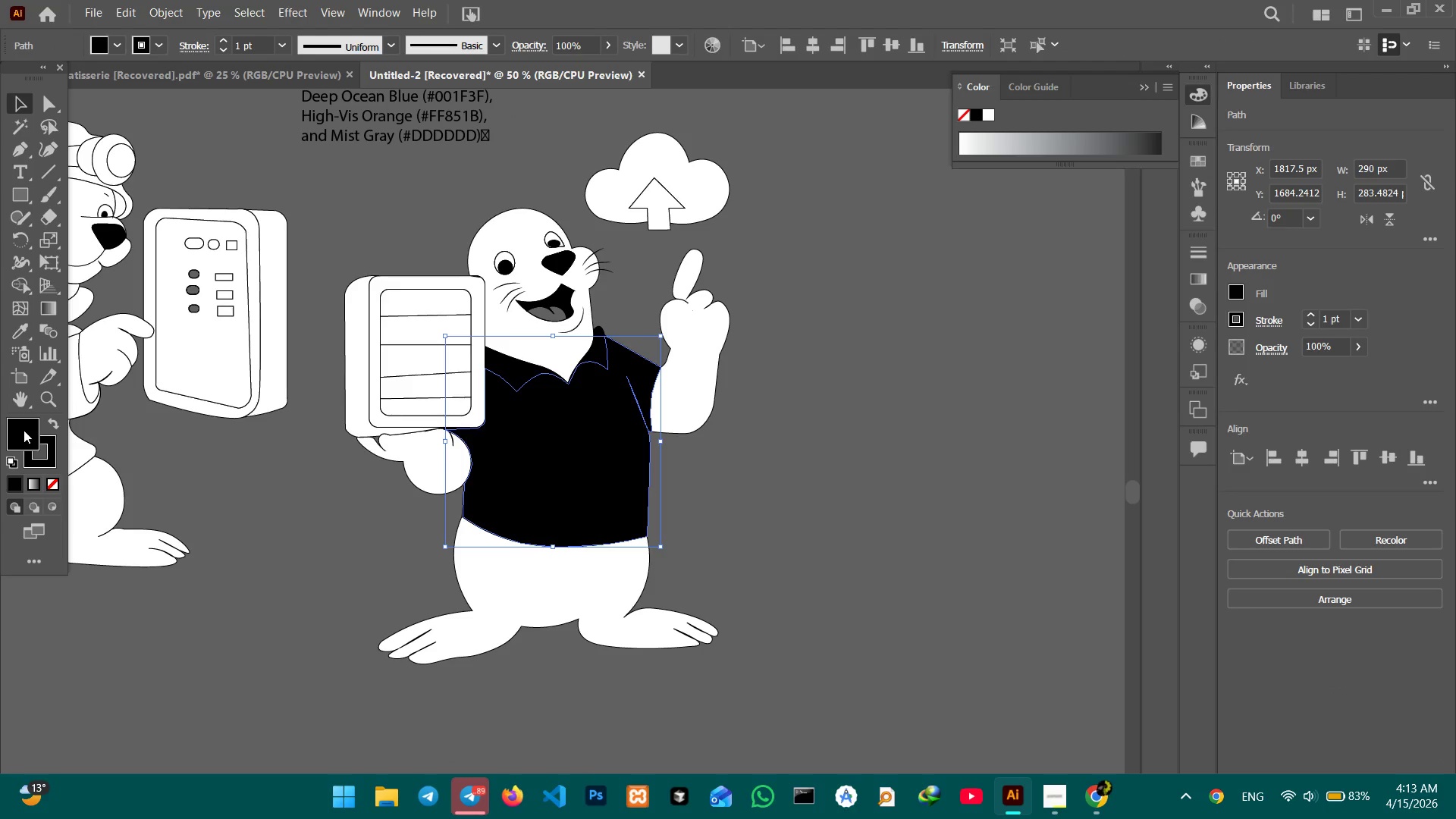 
double_click([24, 430])
 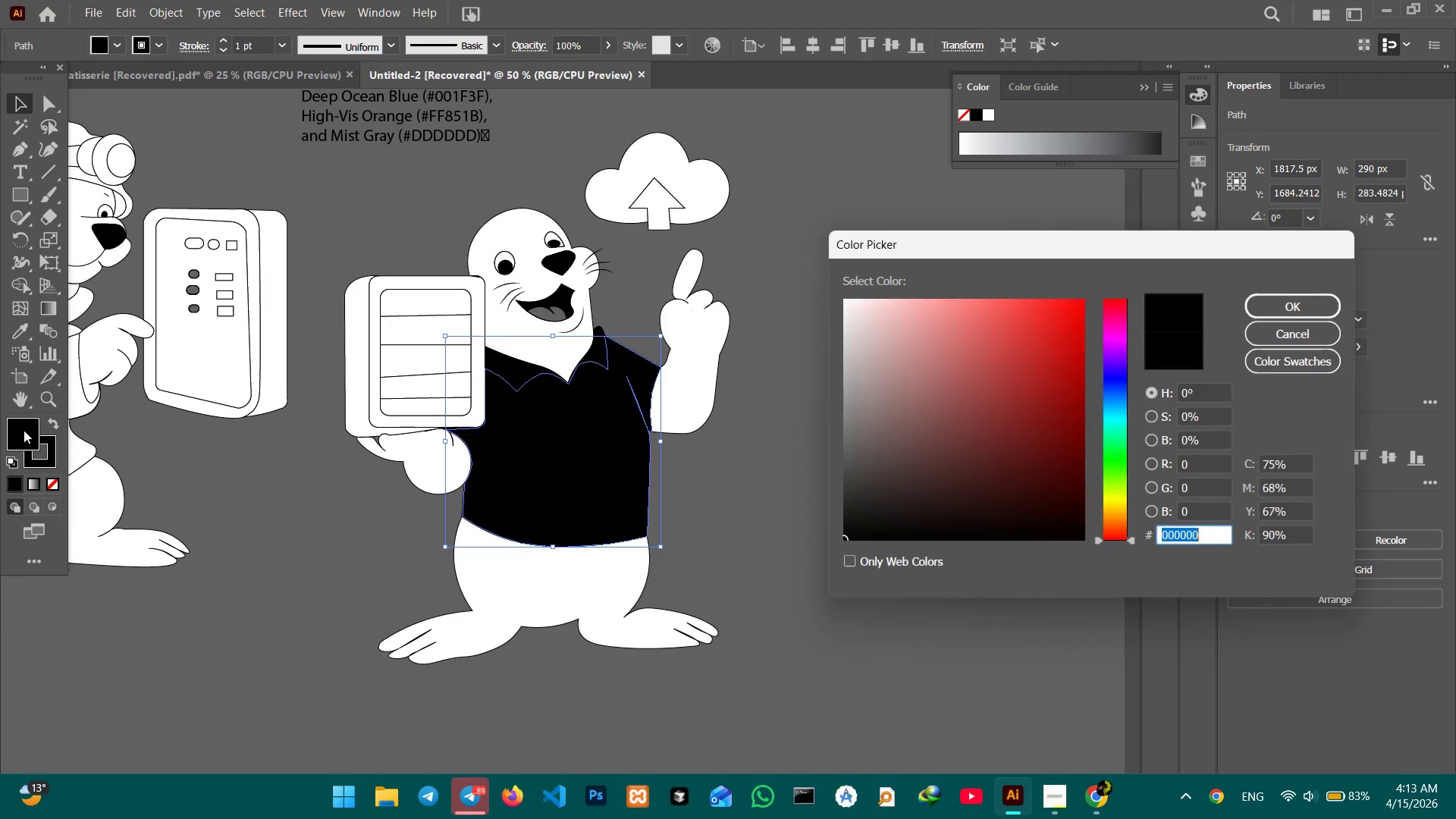 
key(Control+V)
 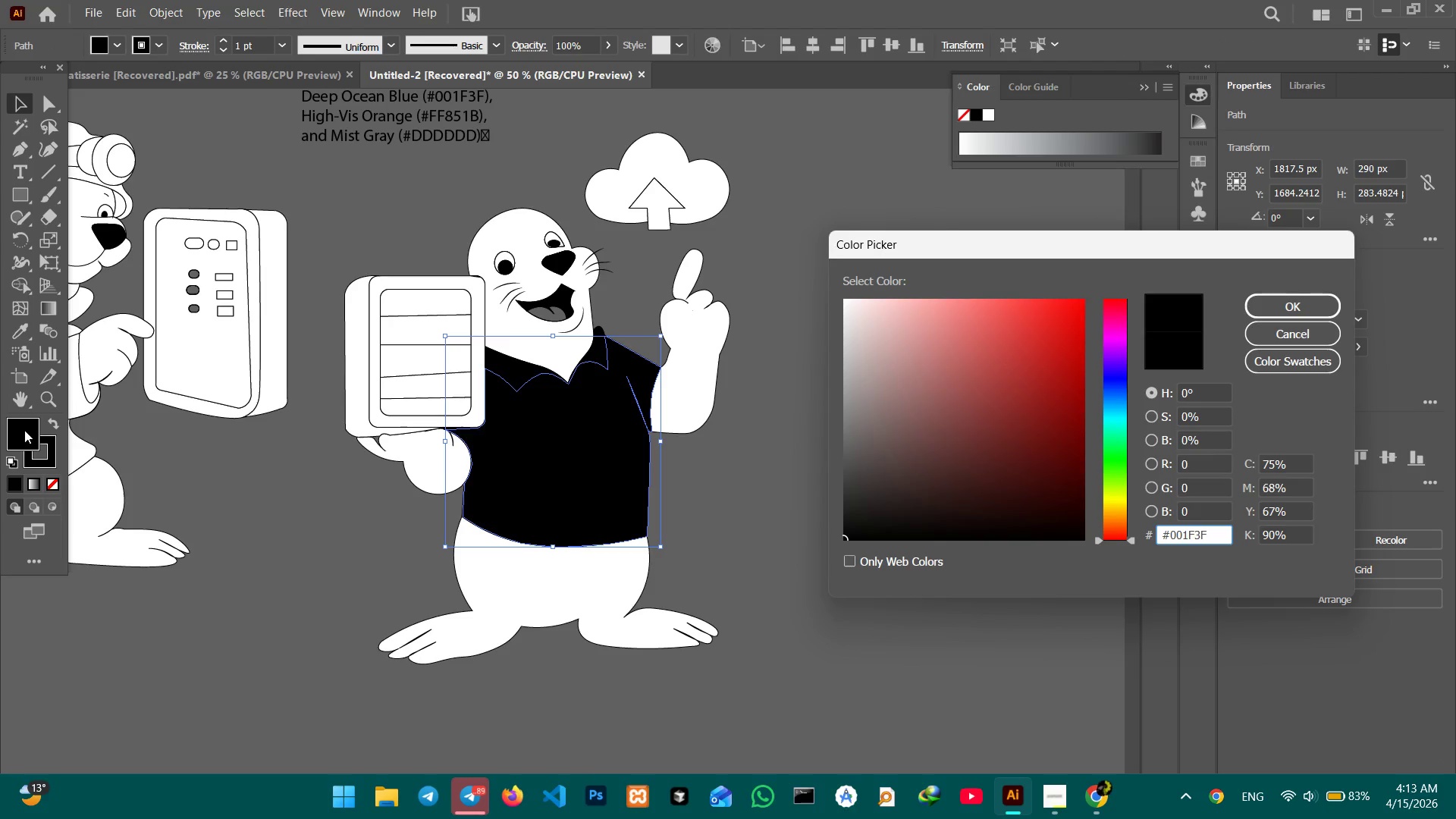 
key(Enter)
 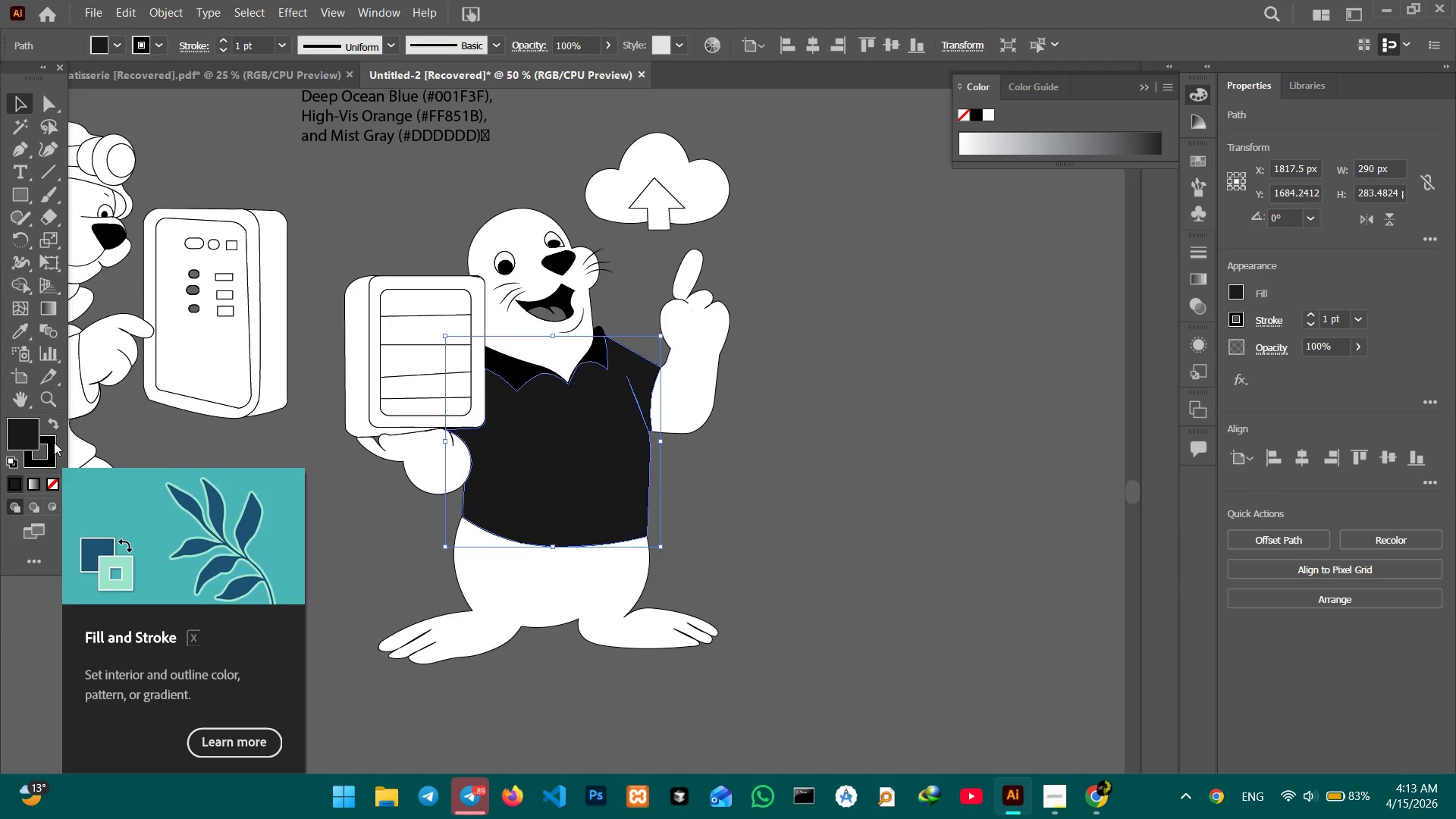 
scroll: coordinate [327, 349], scroll_direction: up, amount: 1.0
 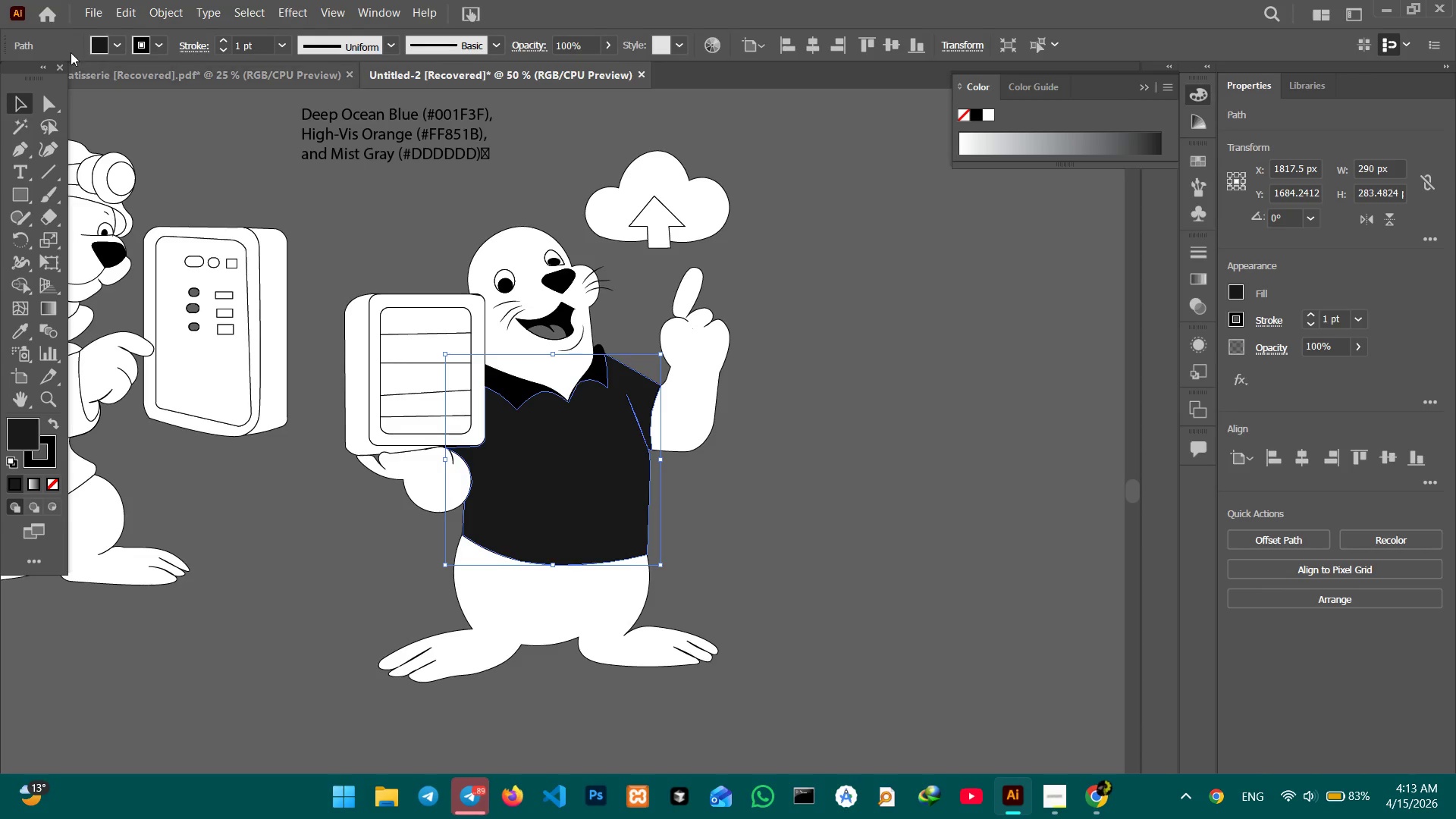 
left_click([17, 105])
 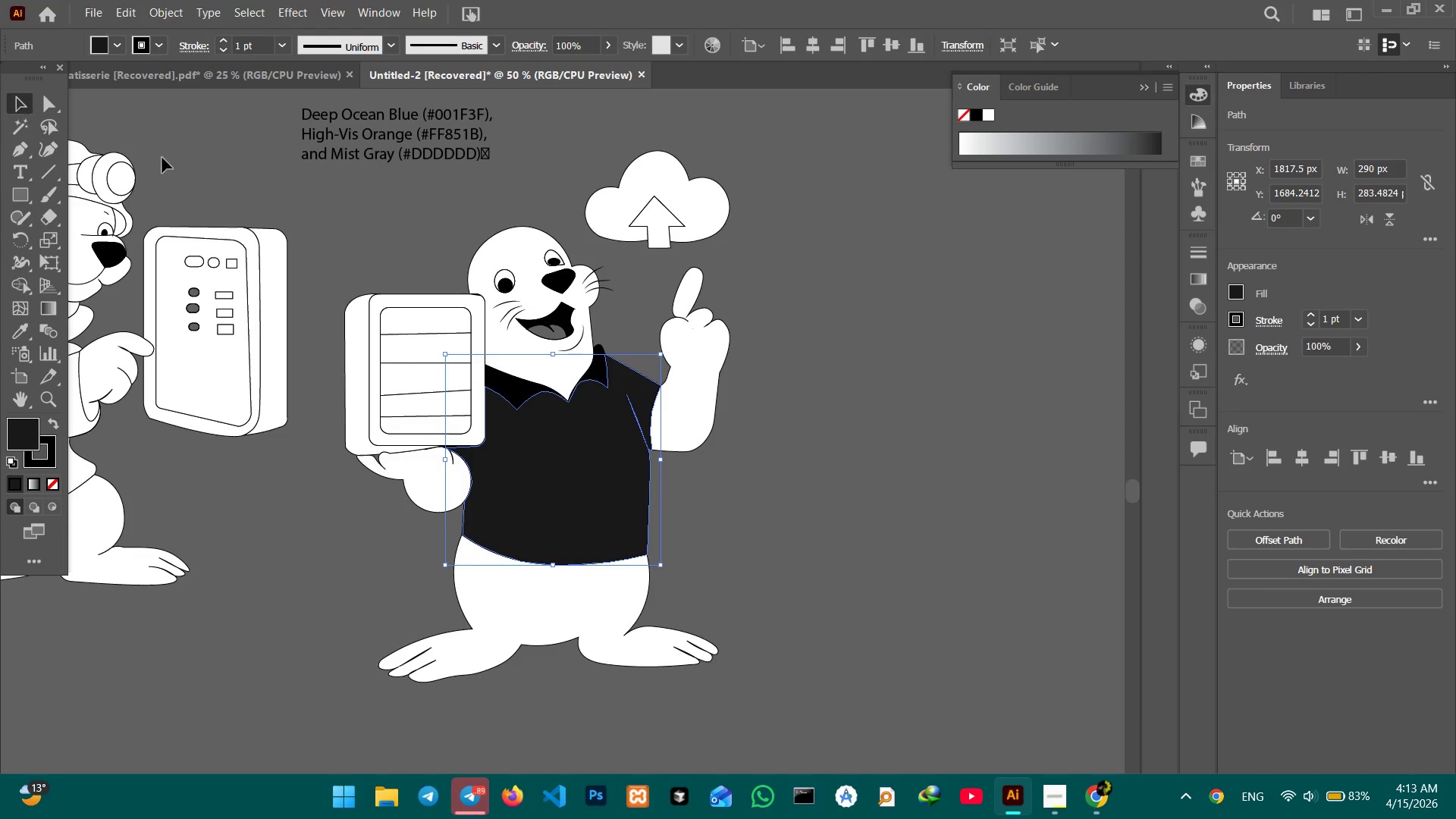 
double_click([174, 166])
 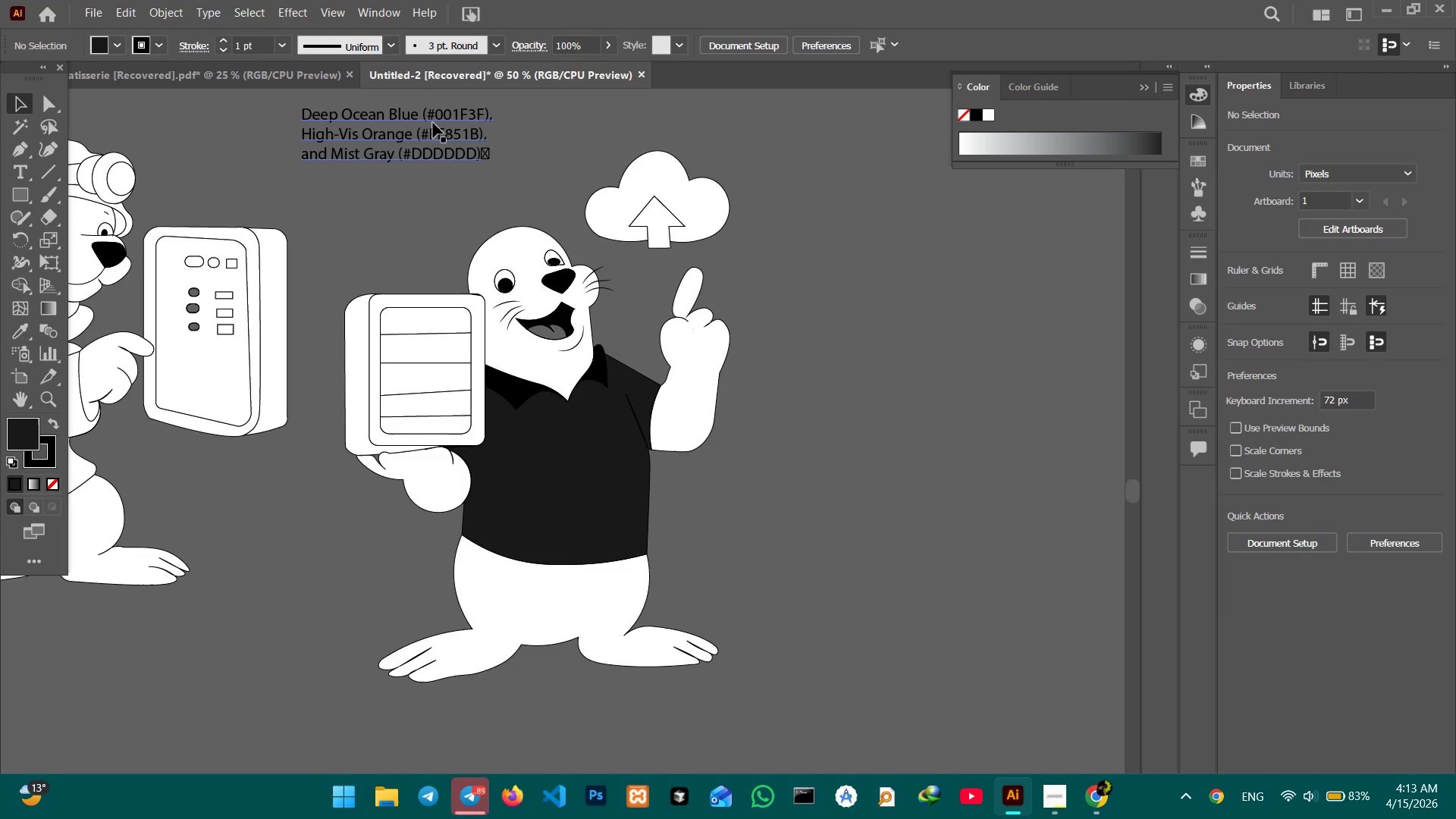 
double_click([435, 118])
 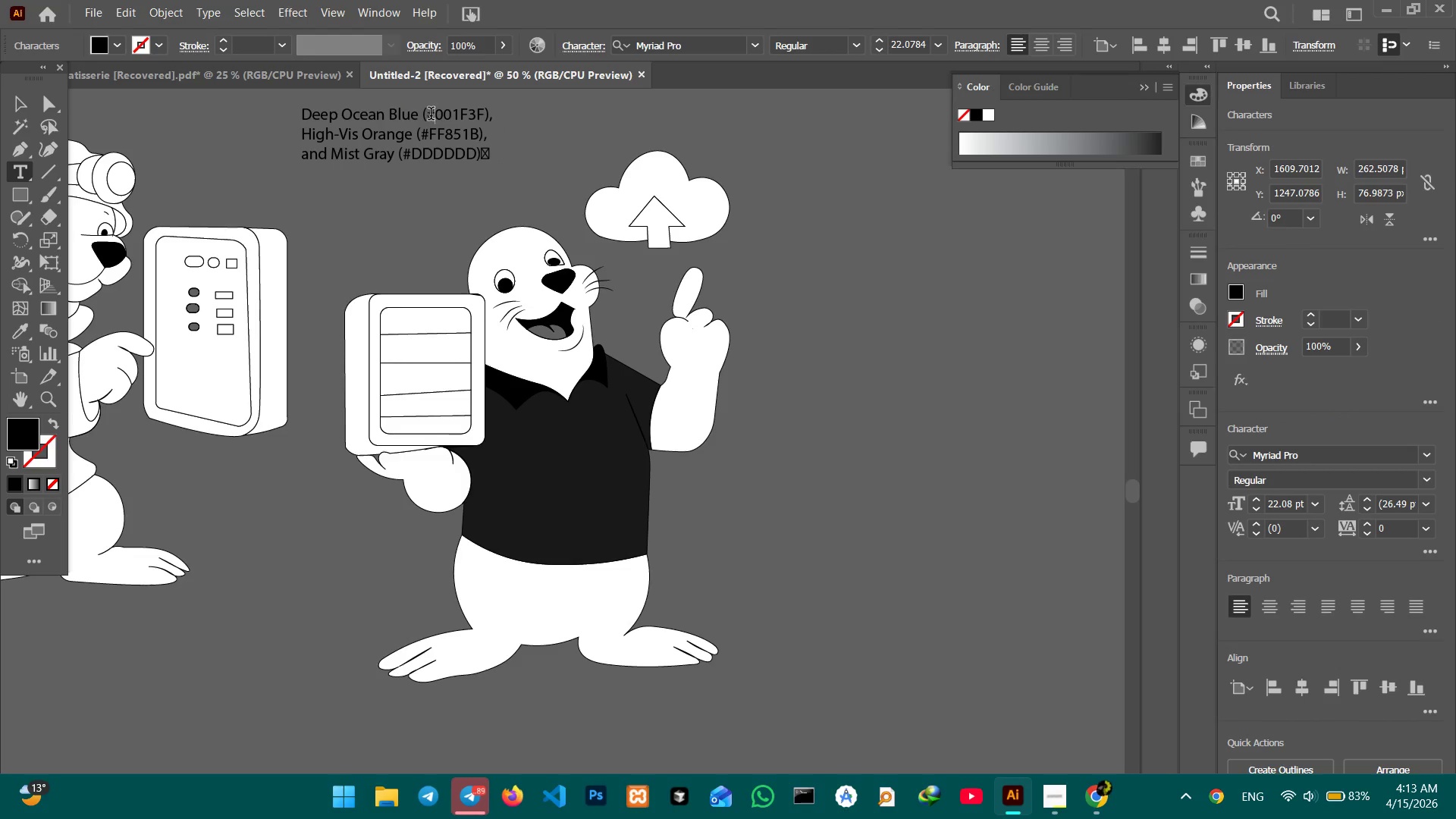 
left_click_drag(start_coordinate=[431, 115], to_coordinate=[482, 114])
 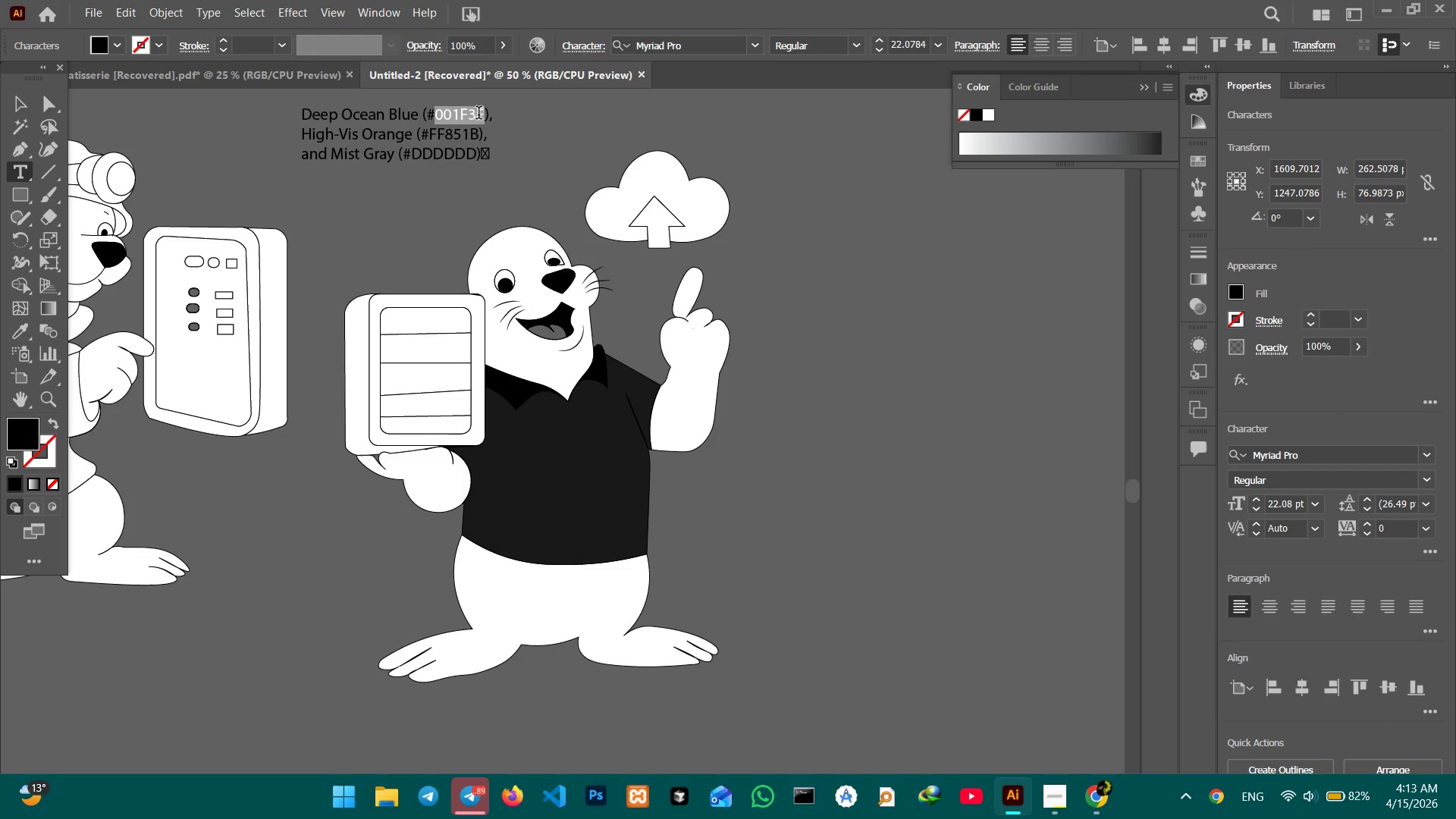 
key(Control+C)
 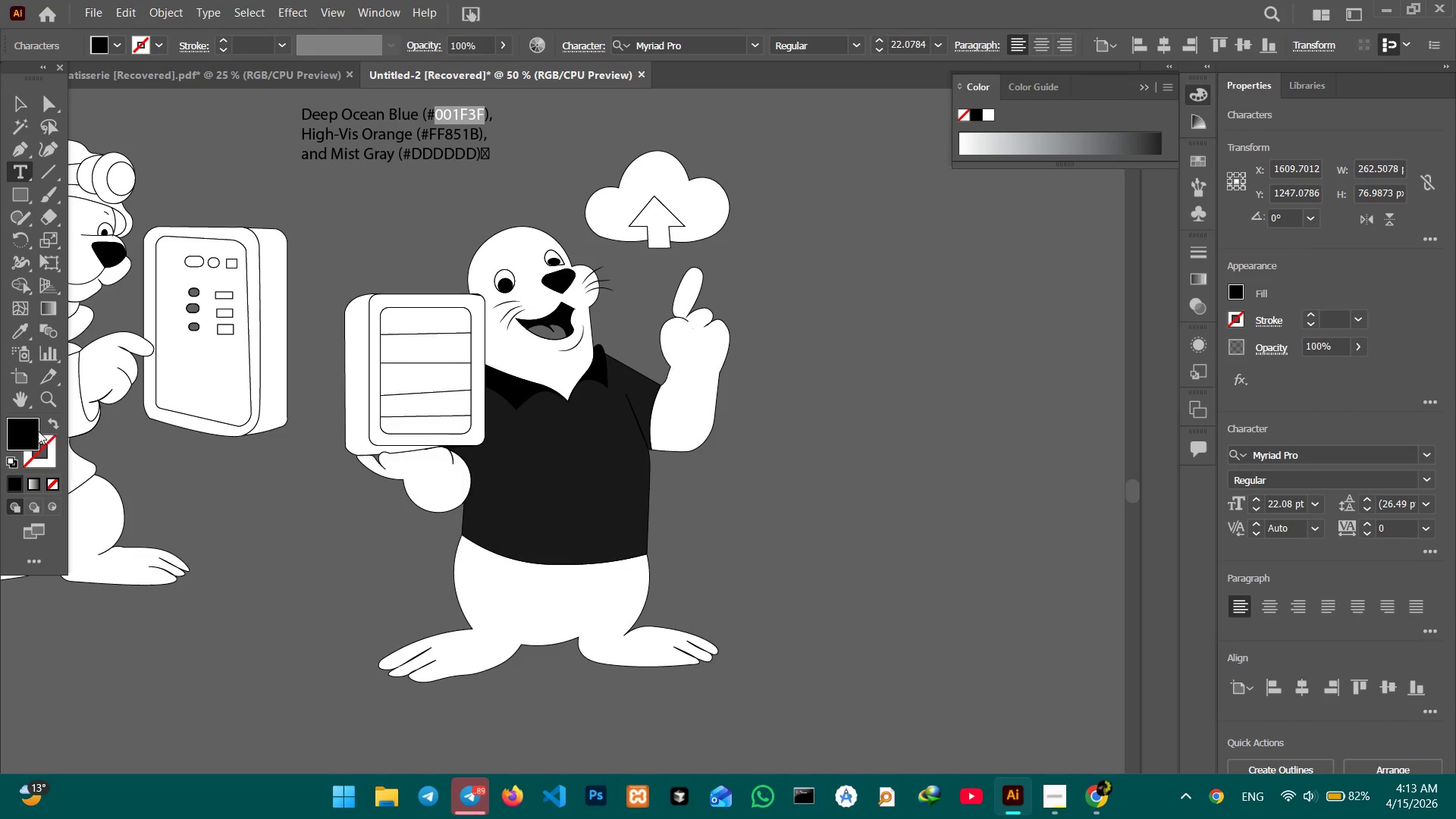 
double_click([20, 432])
 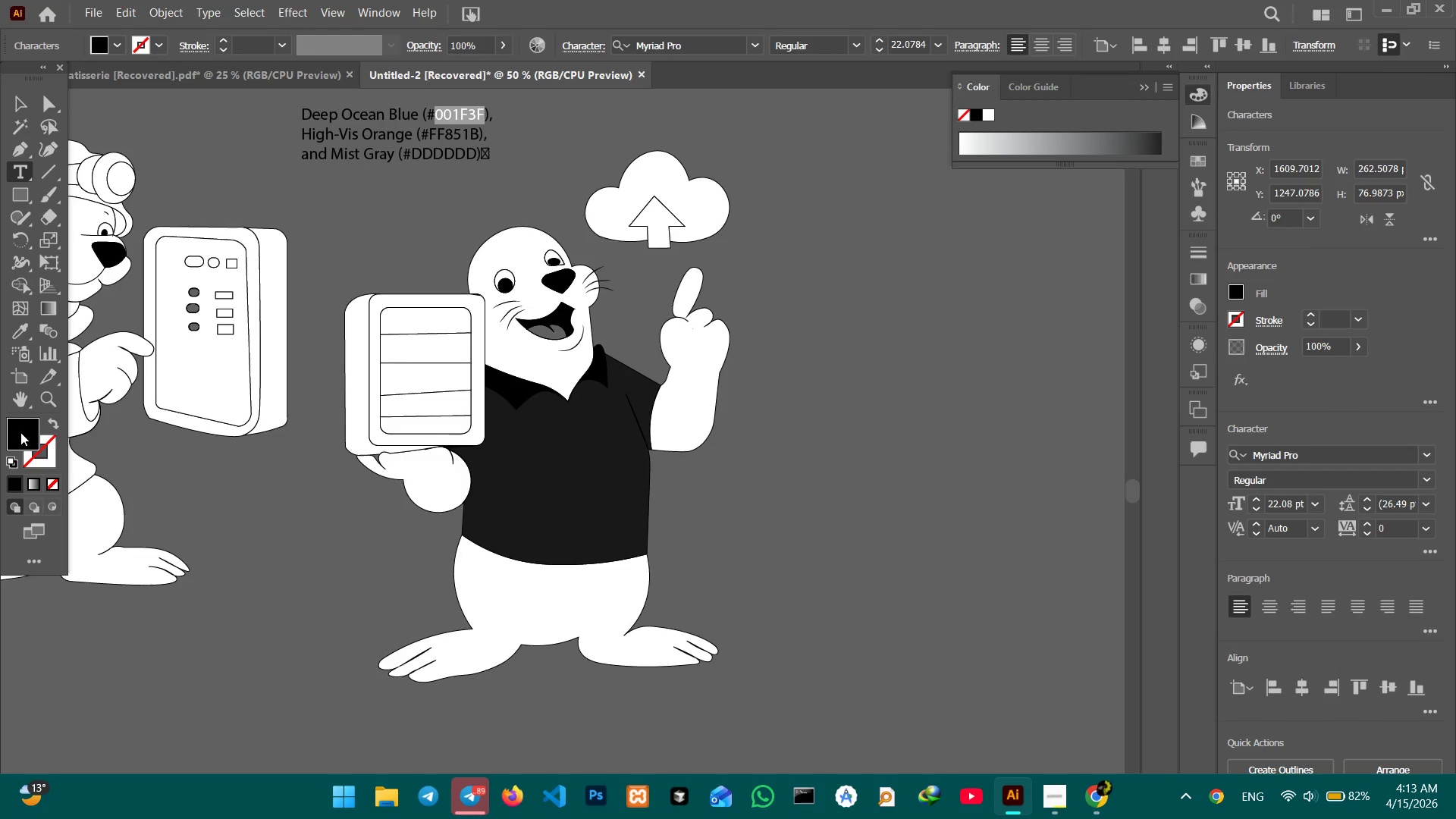 
left_click([20, 432])
 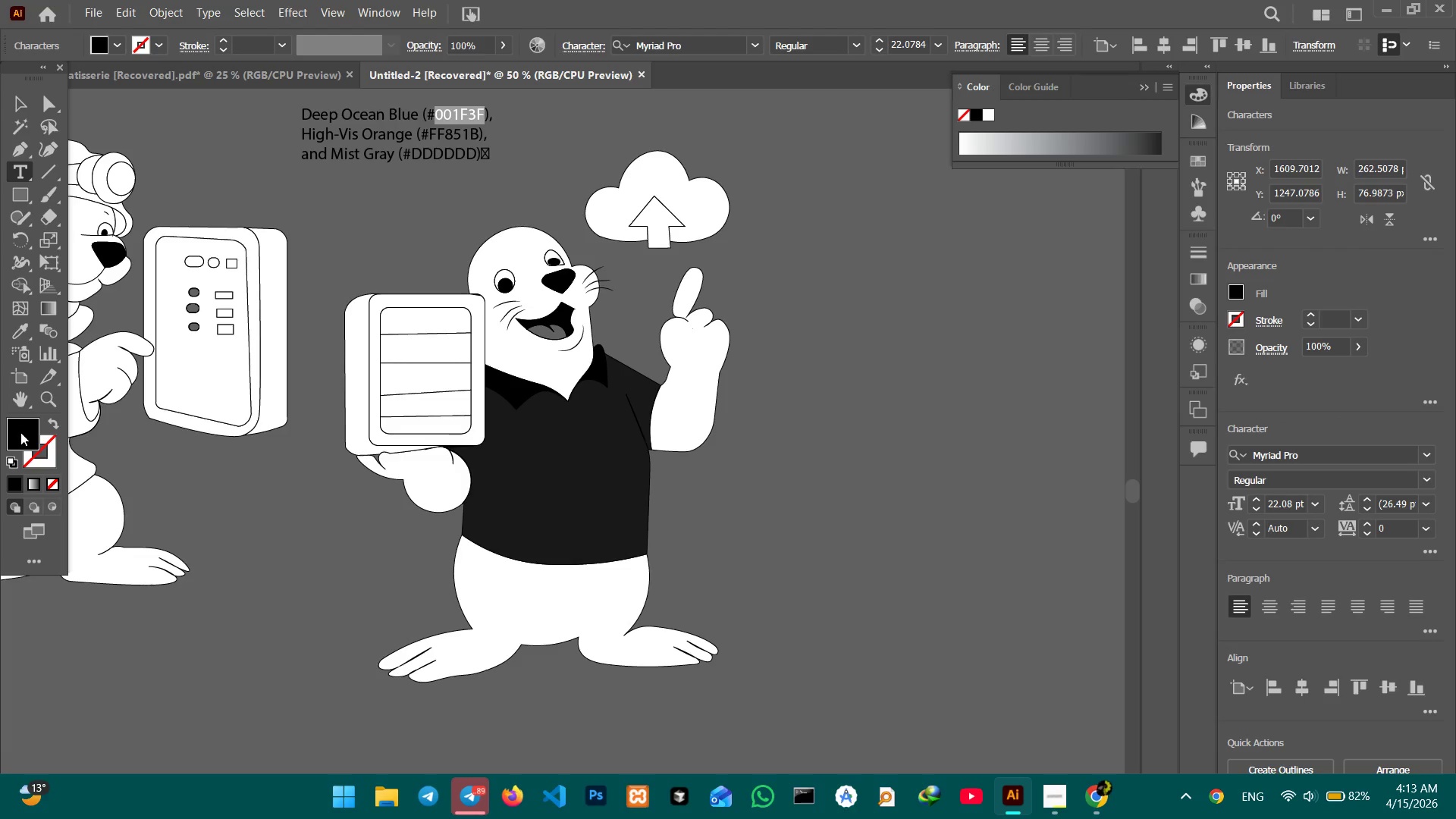 
double_click([20, 432])
 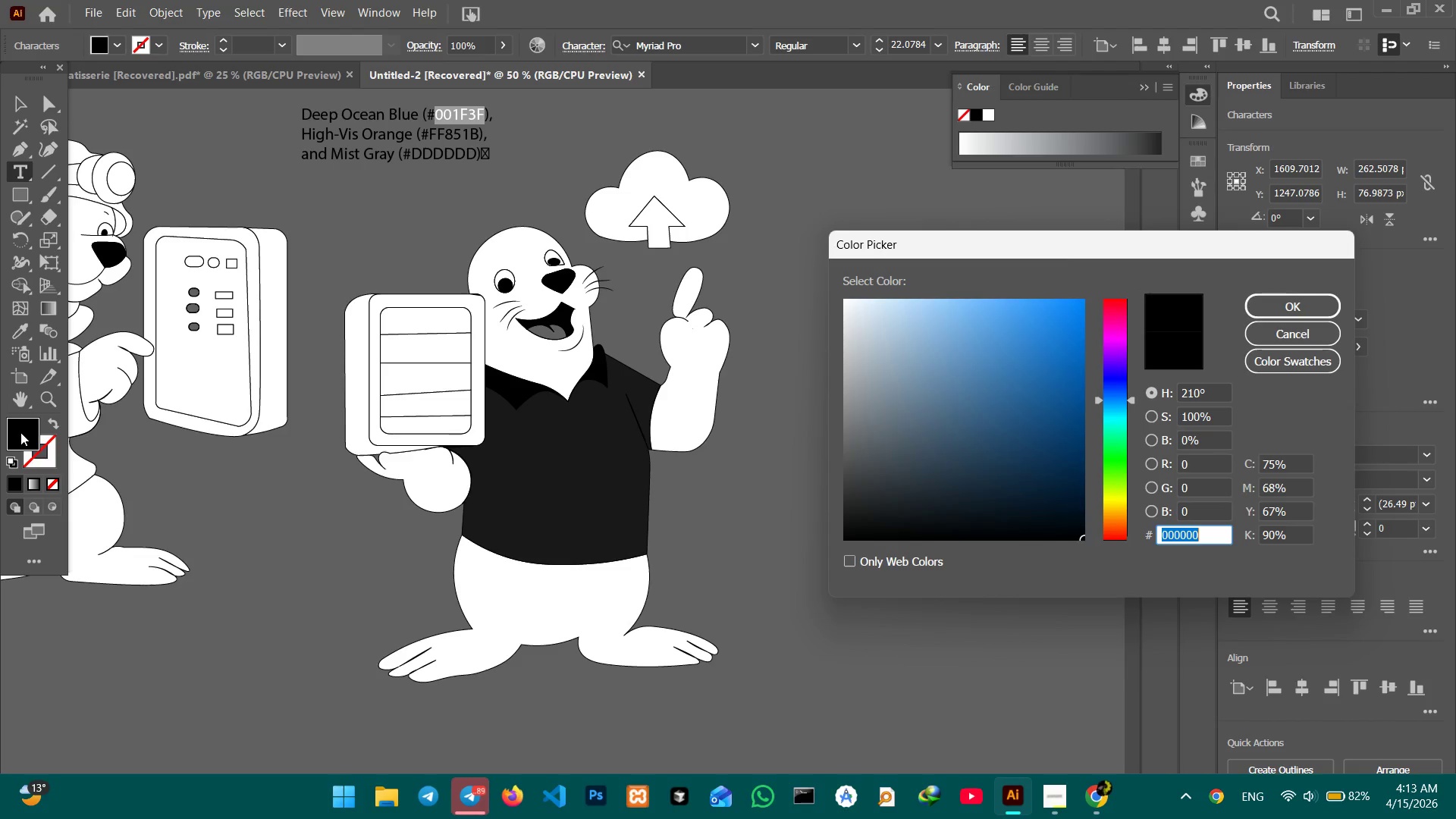 
key(Control+V)
 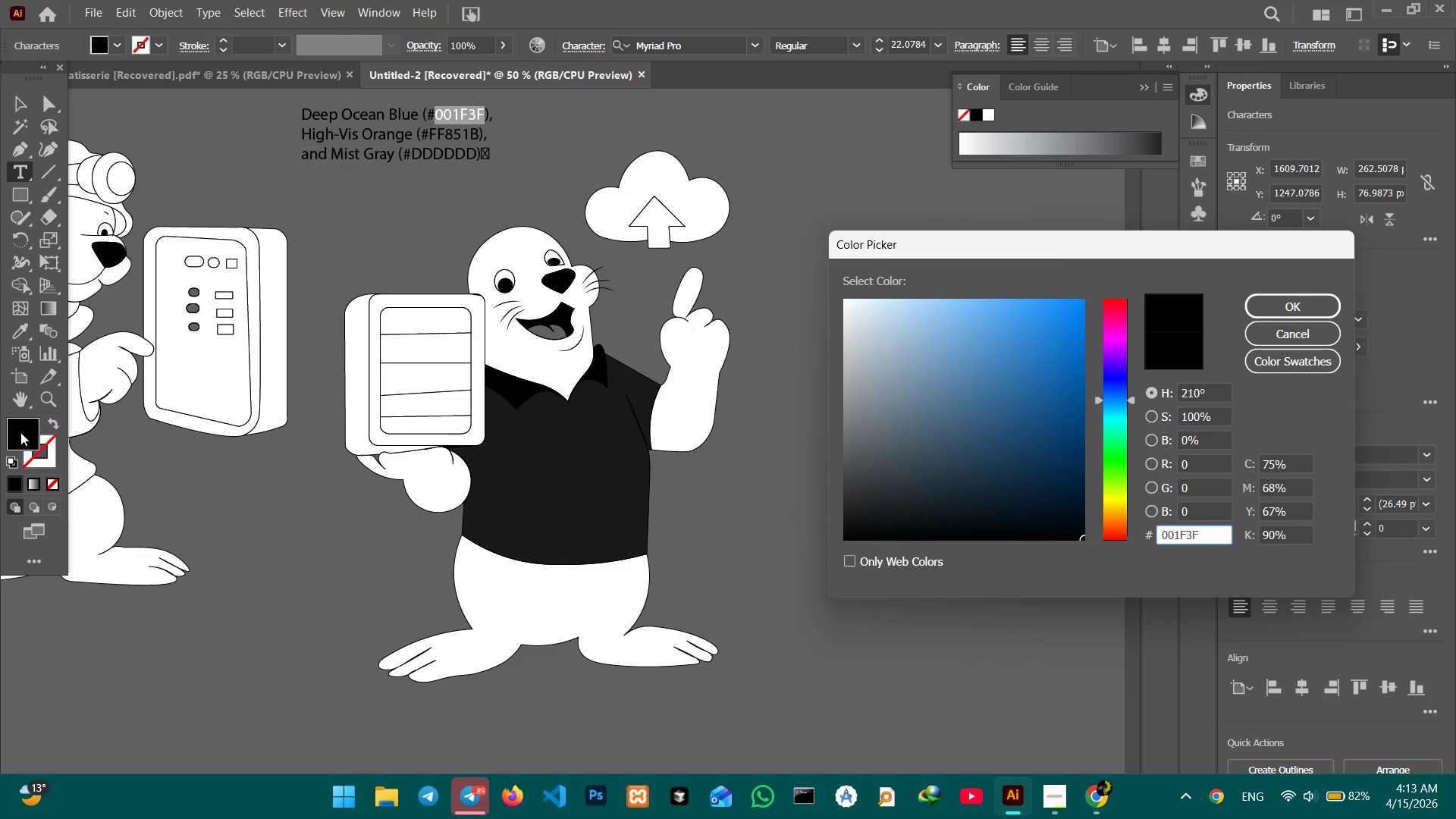 
key(Enter)
 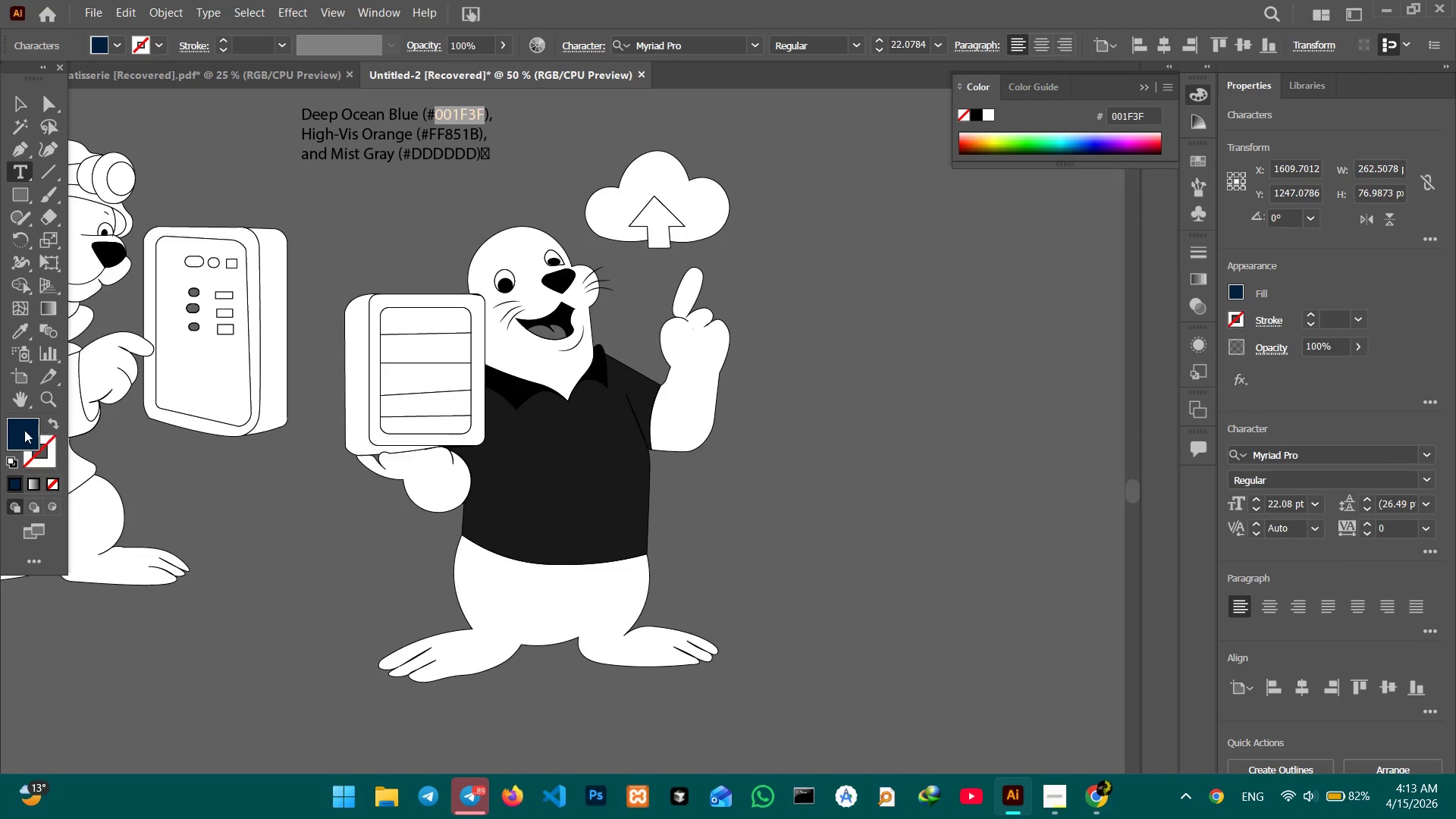 
left_click([641, 472])
 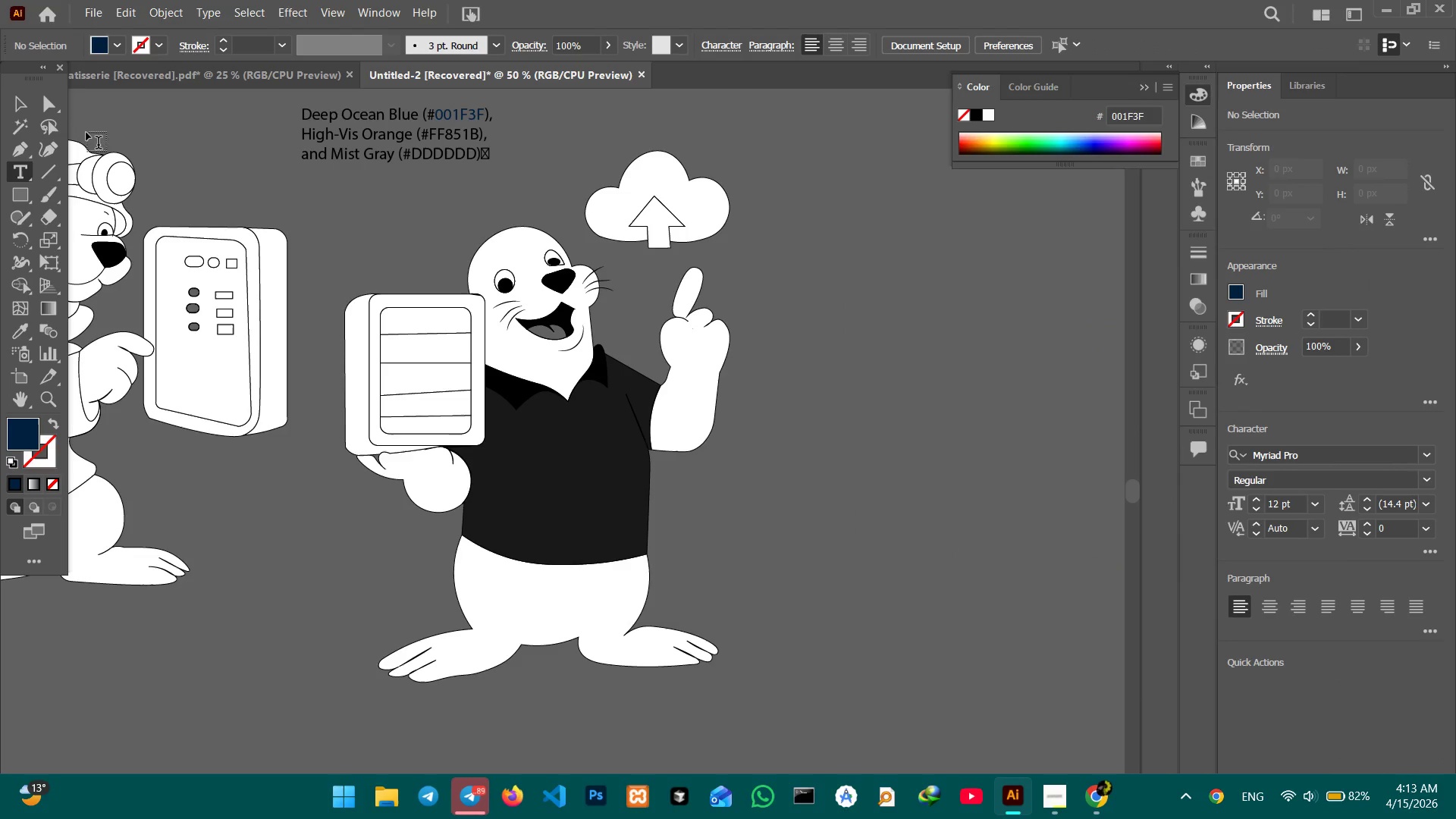 
left_click([24, 108])
 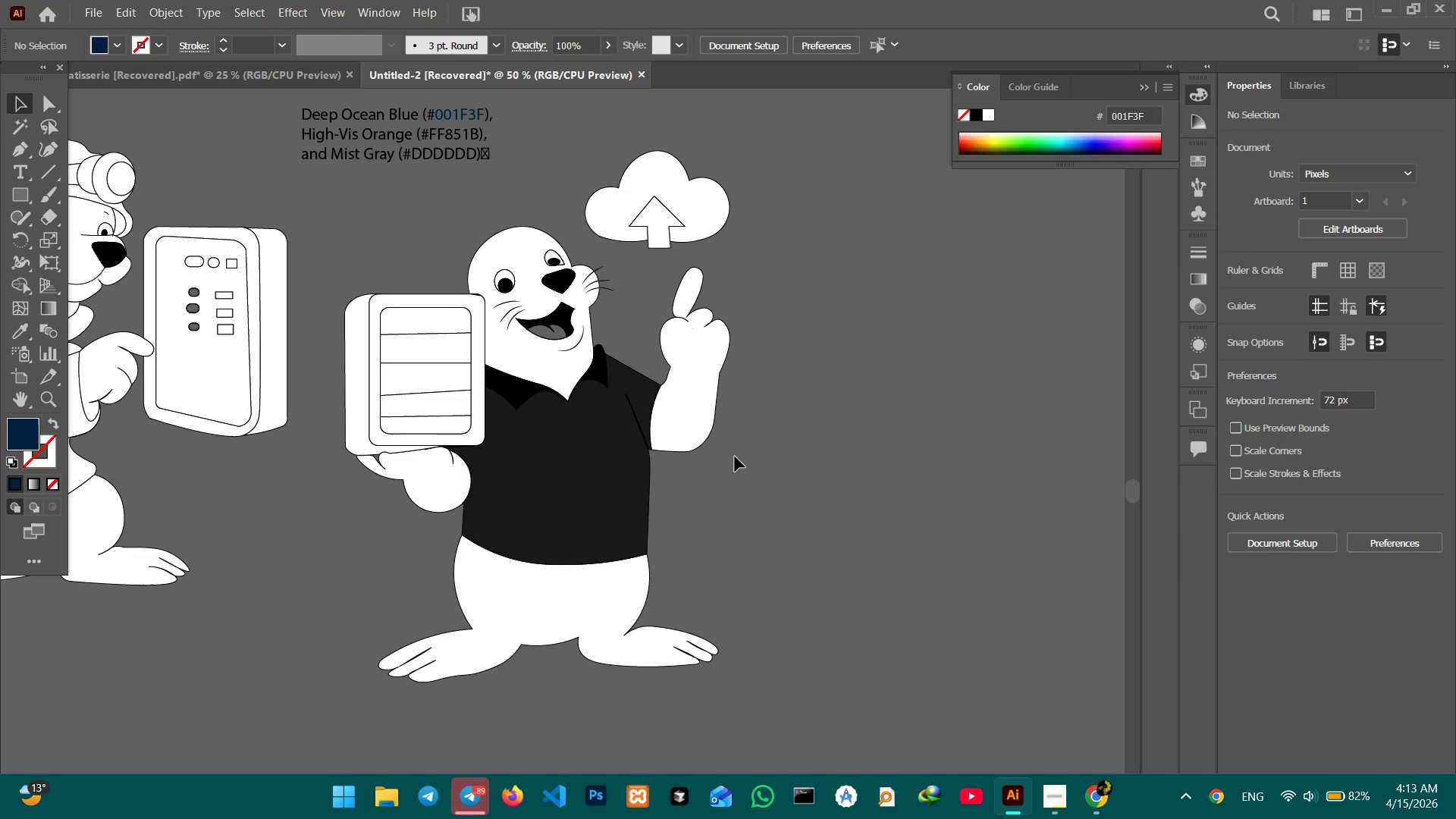 
left_click([603, 470])
 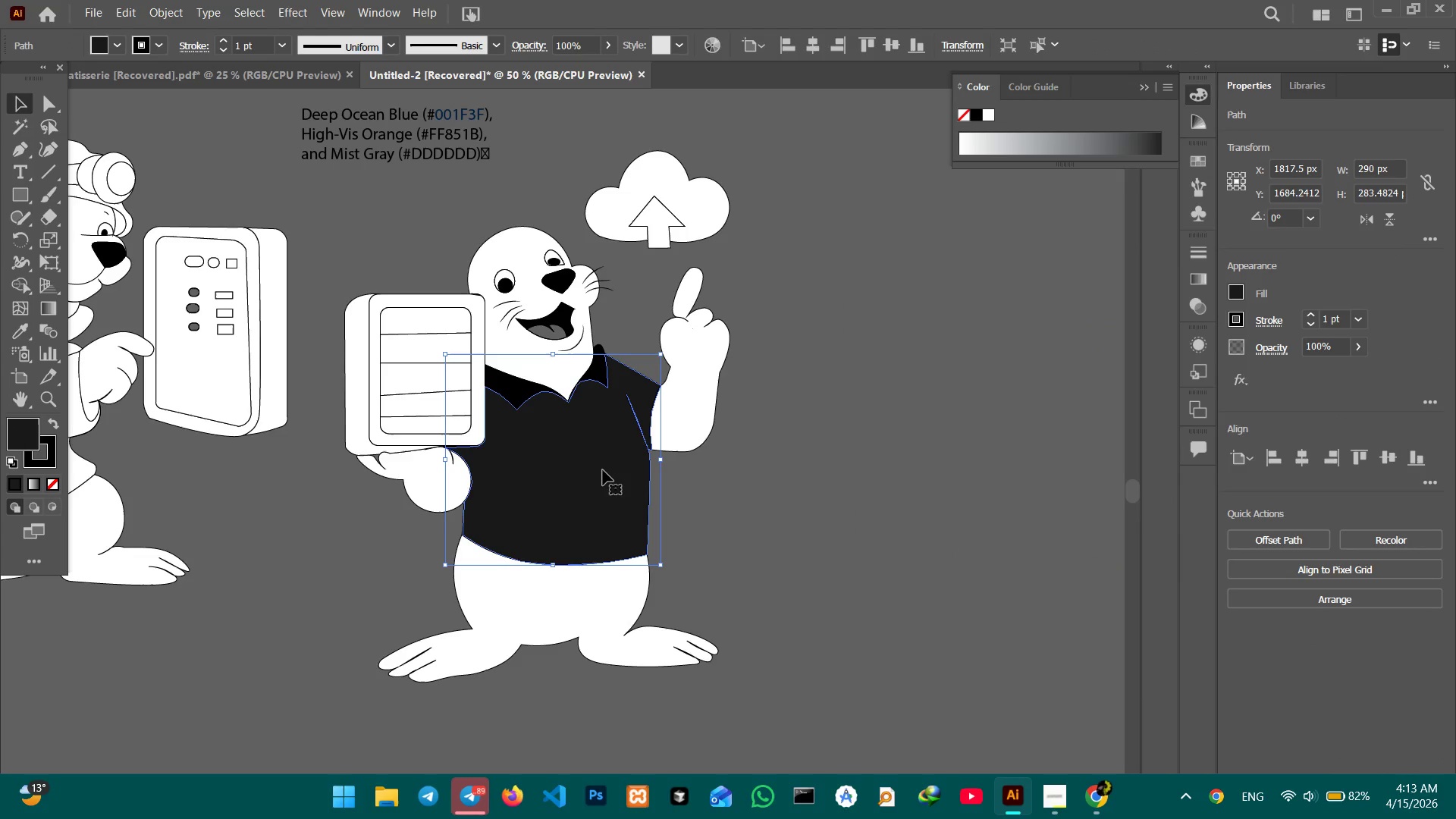 
key(Backspace)
 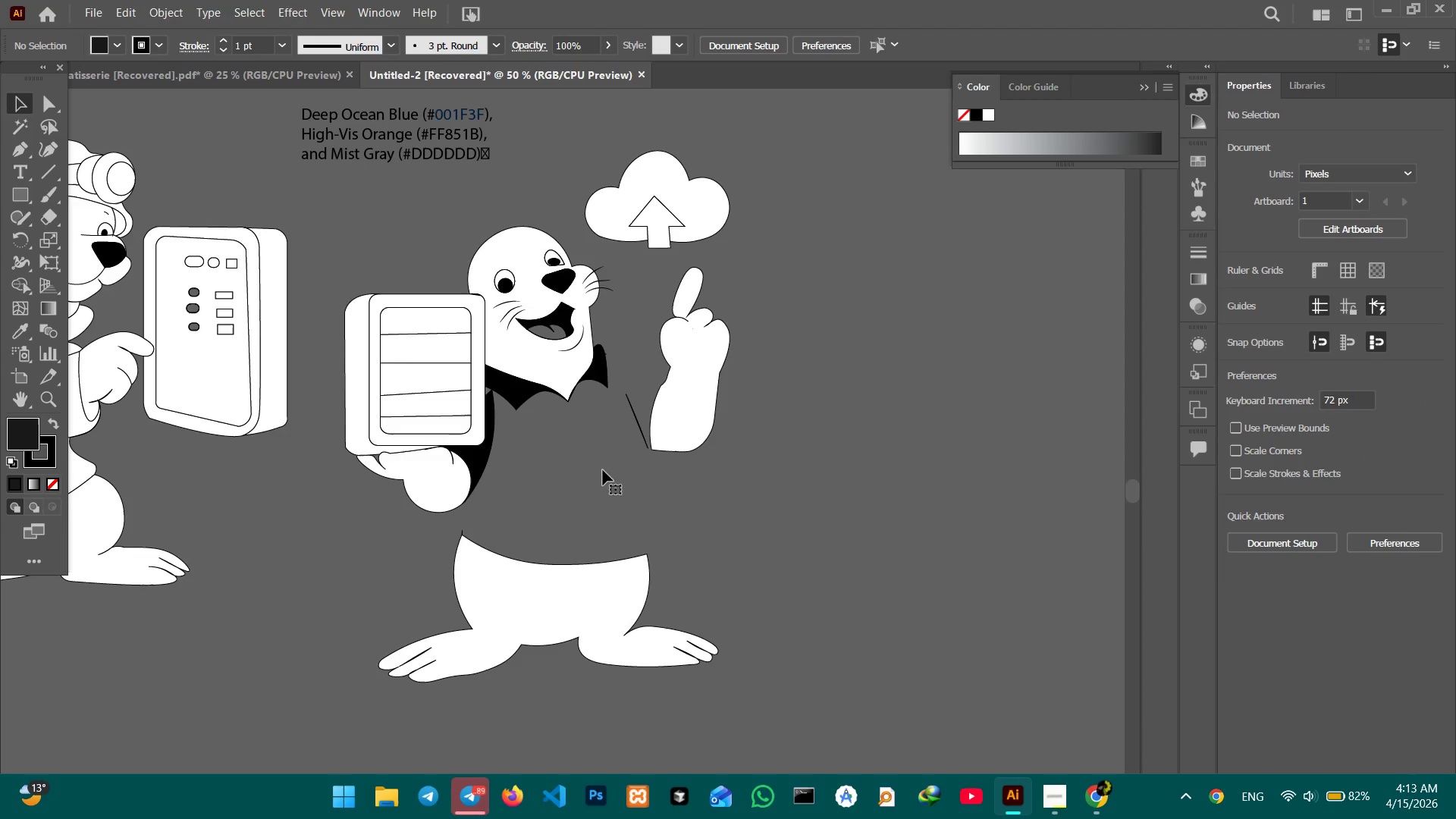 
key(Control+Z)
 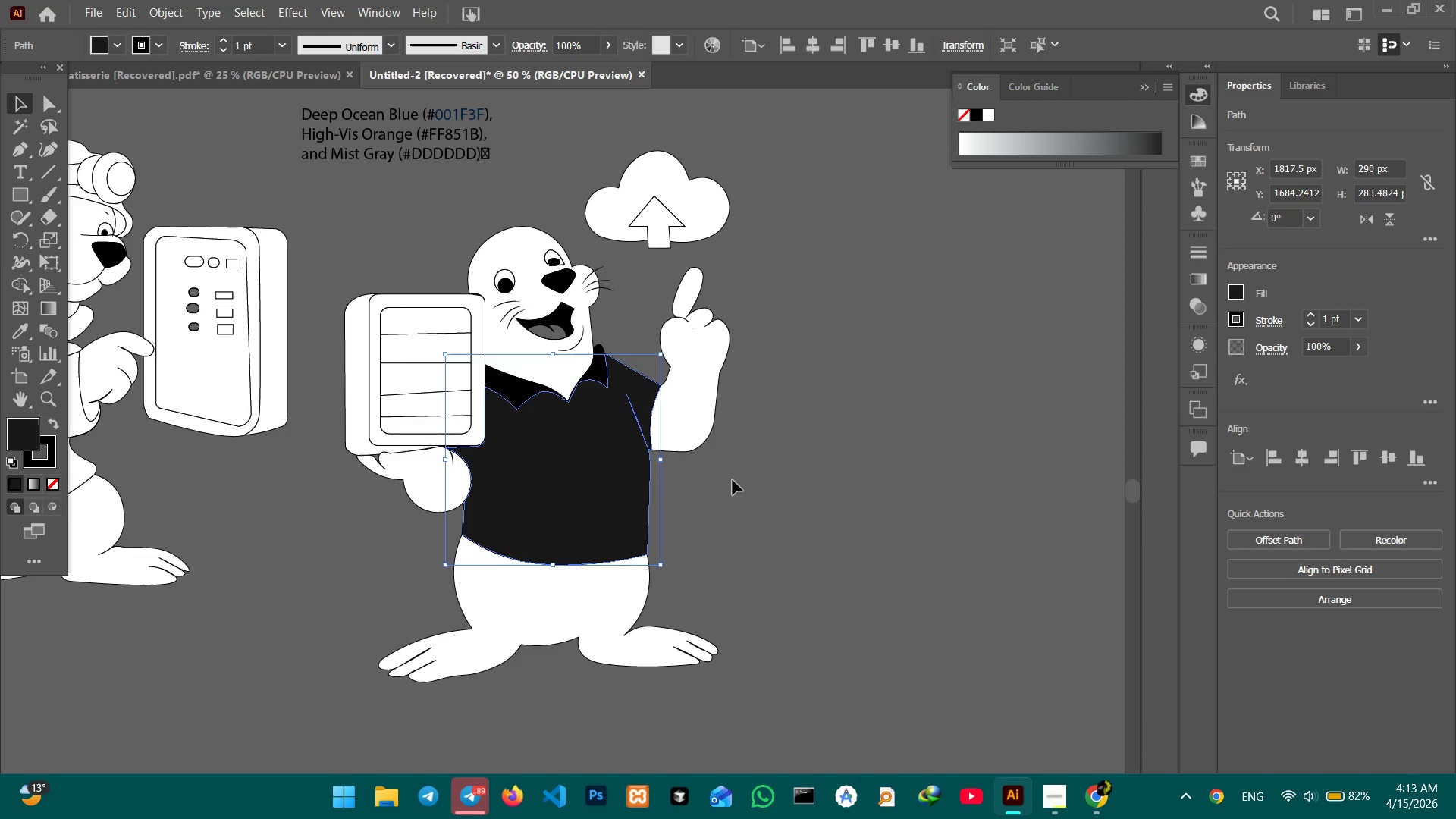 
left_click([761, 482])
 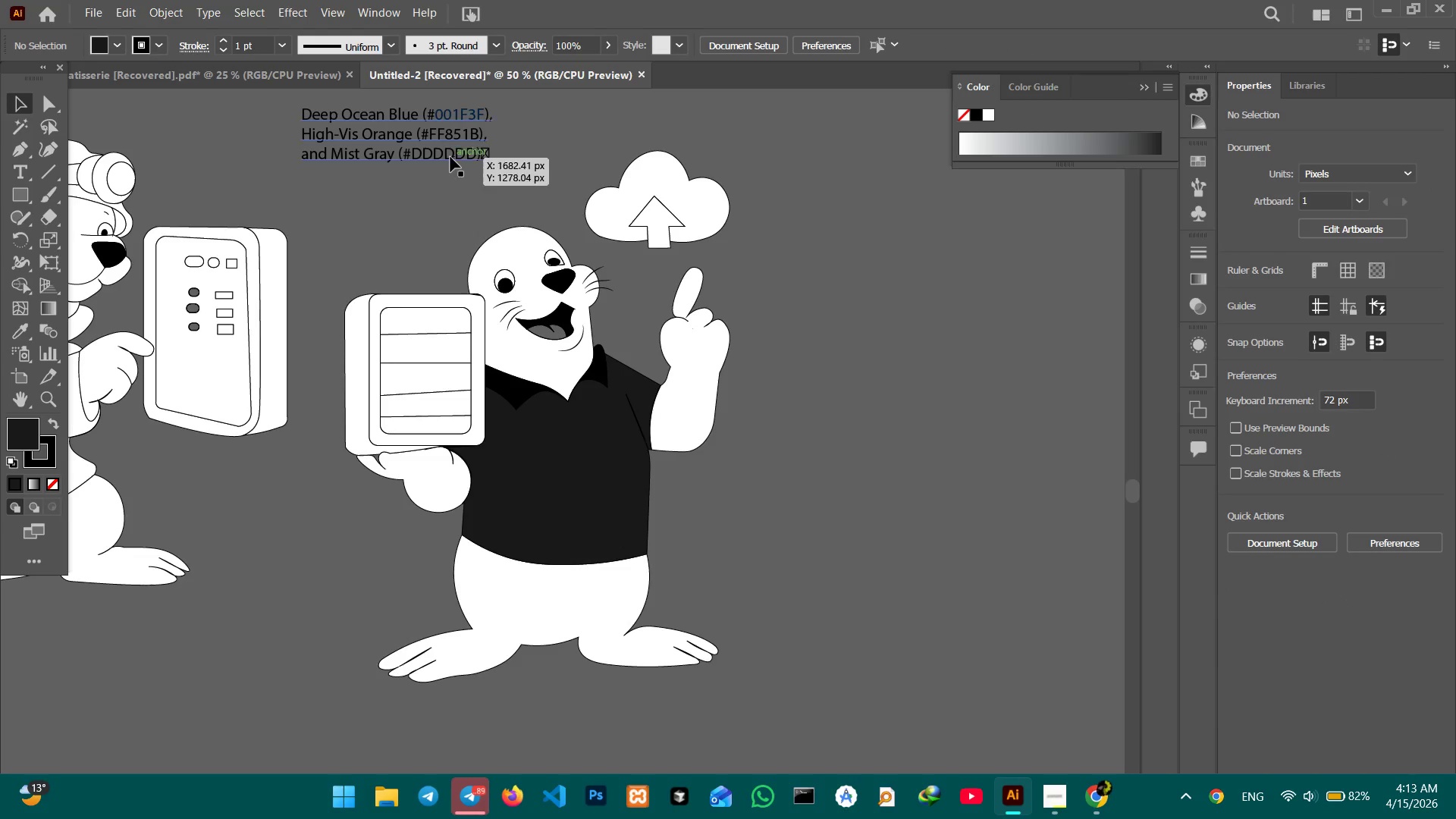 
double_click([447, 135])
 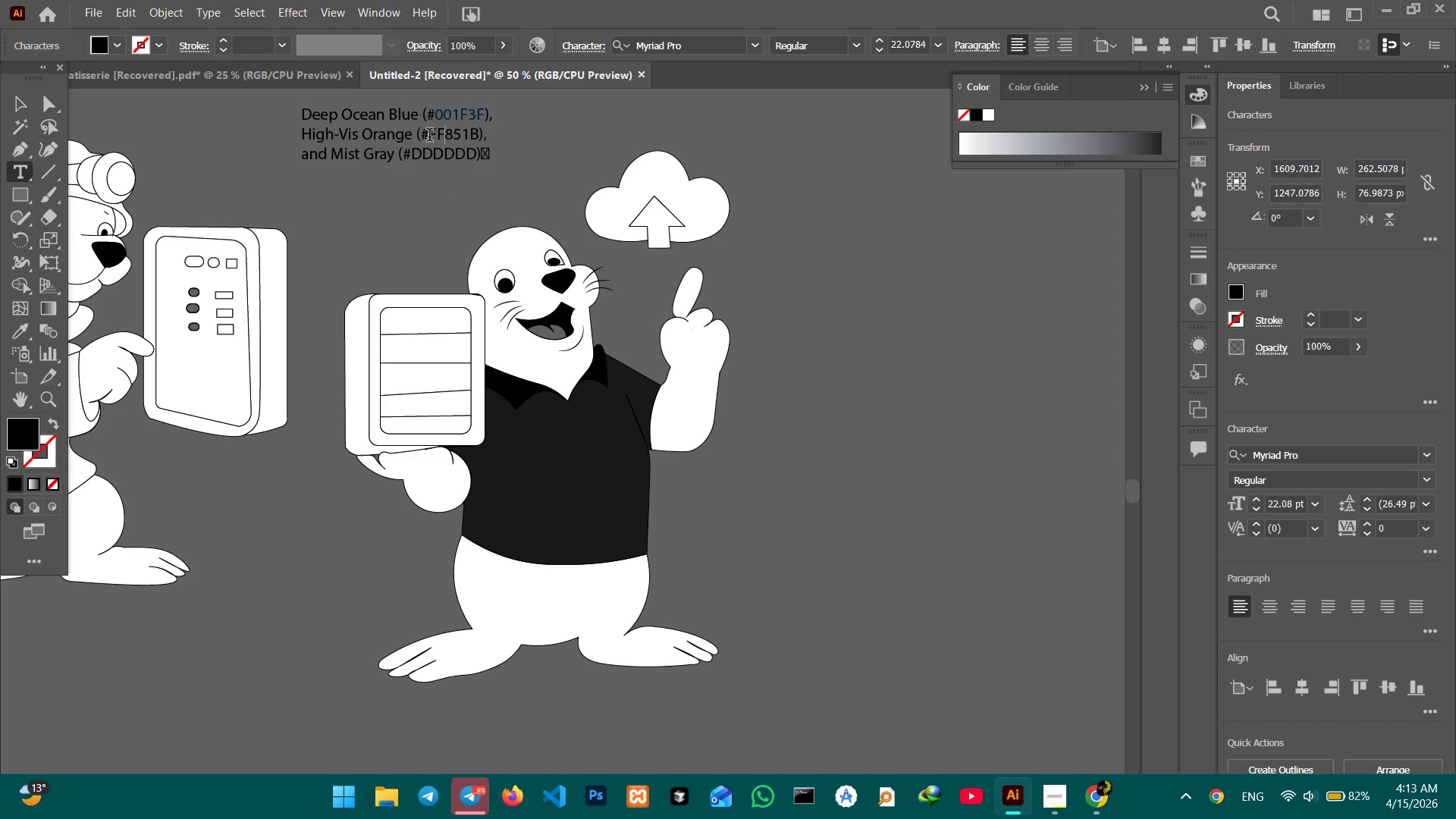 
left_click_drag(start_coordinate=[428, 136], to_coordinate=[480, 140])
 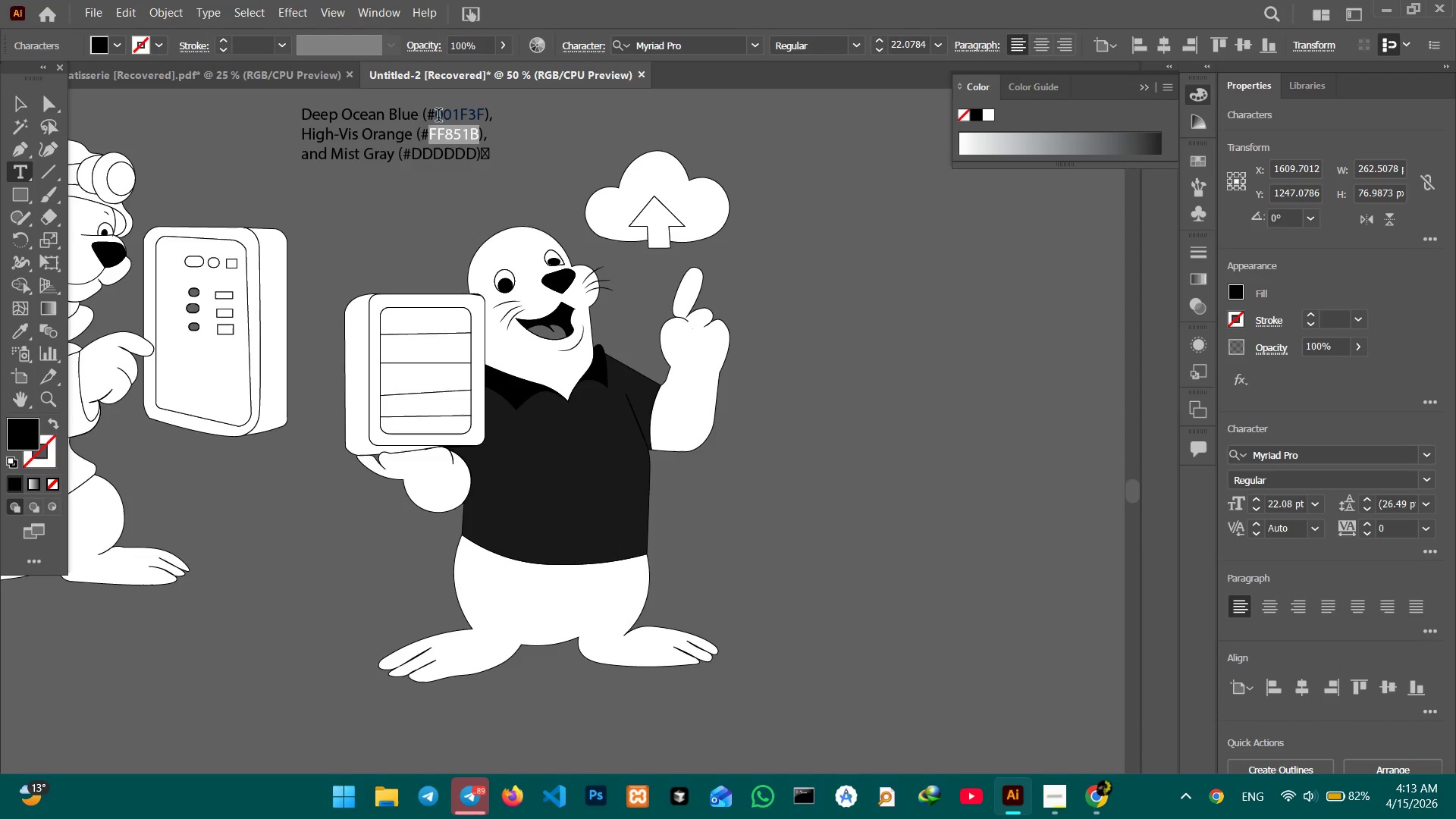 
left_click_drag(start_coordinate=[438, 117], to_coordinate=[485, 113])
 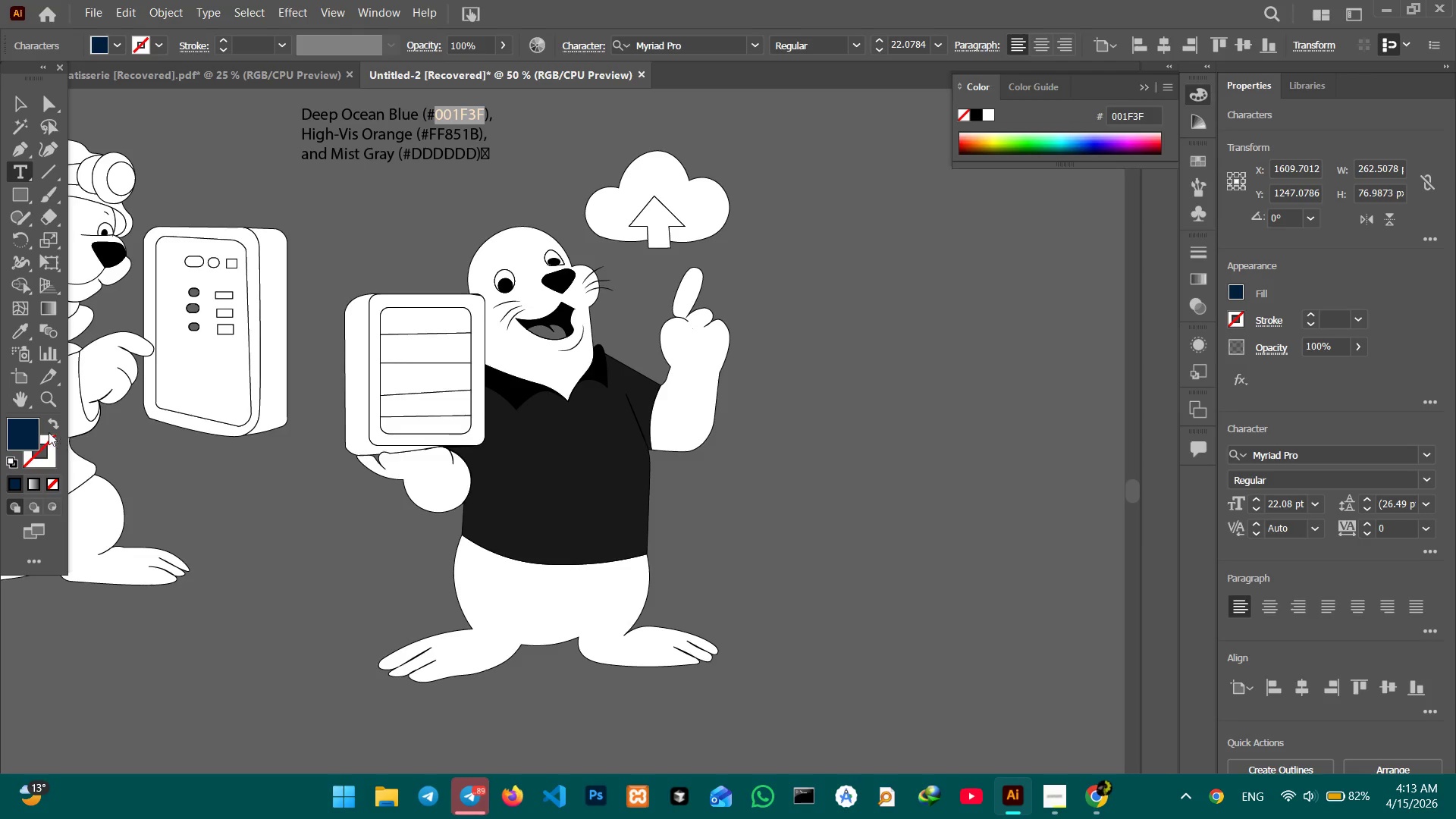 
double_click([27, 431])
 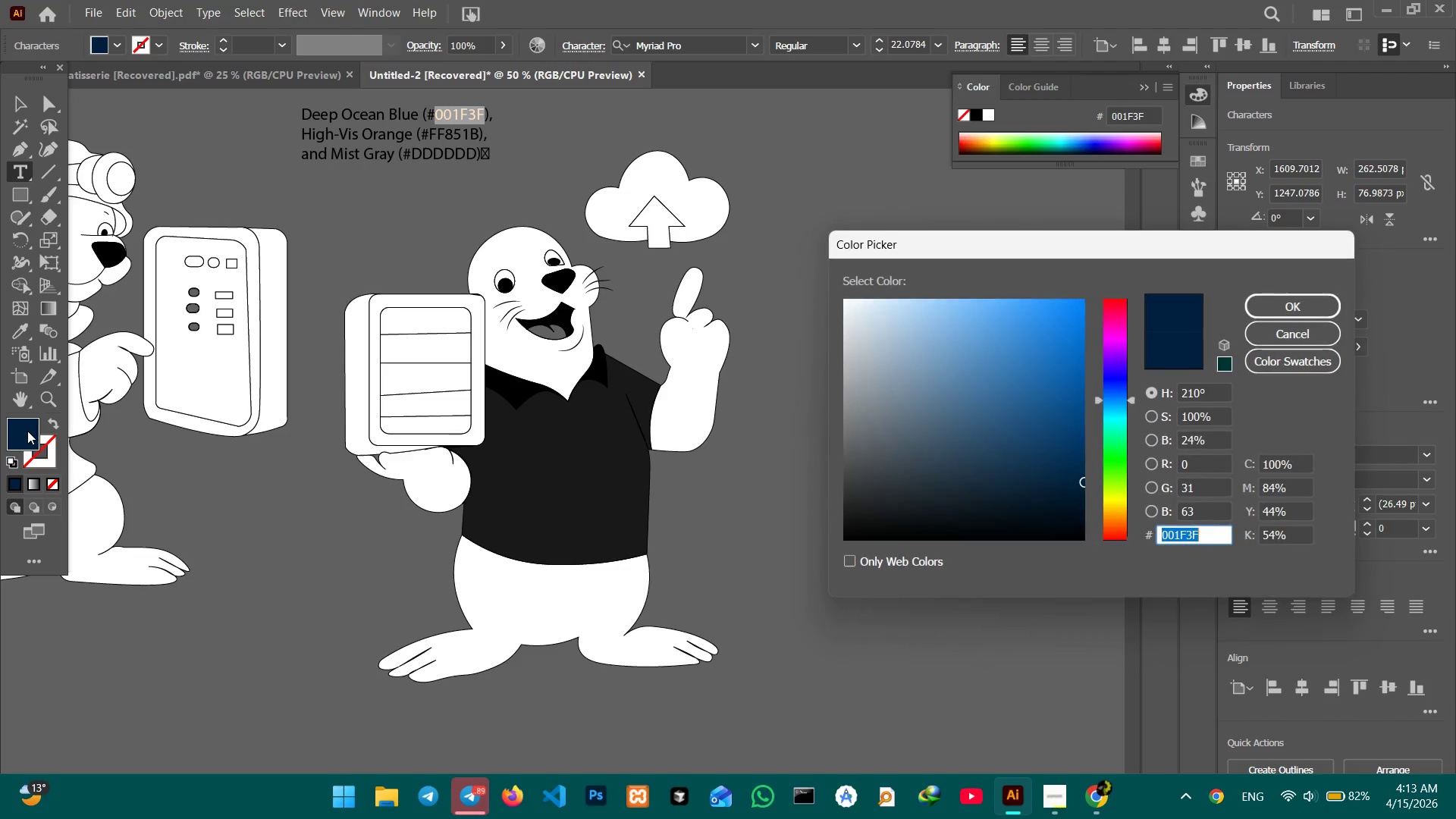 
key(Control+C)
 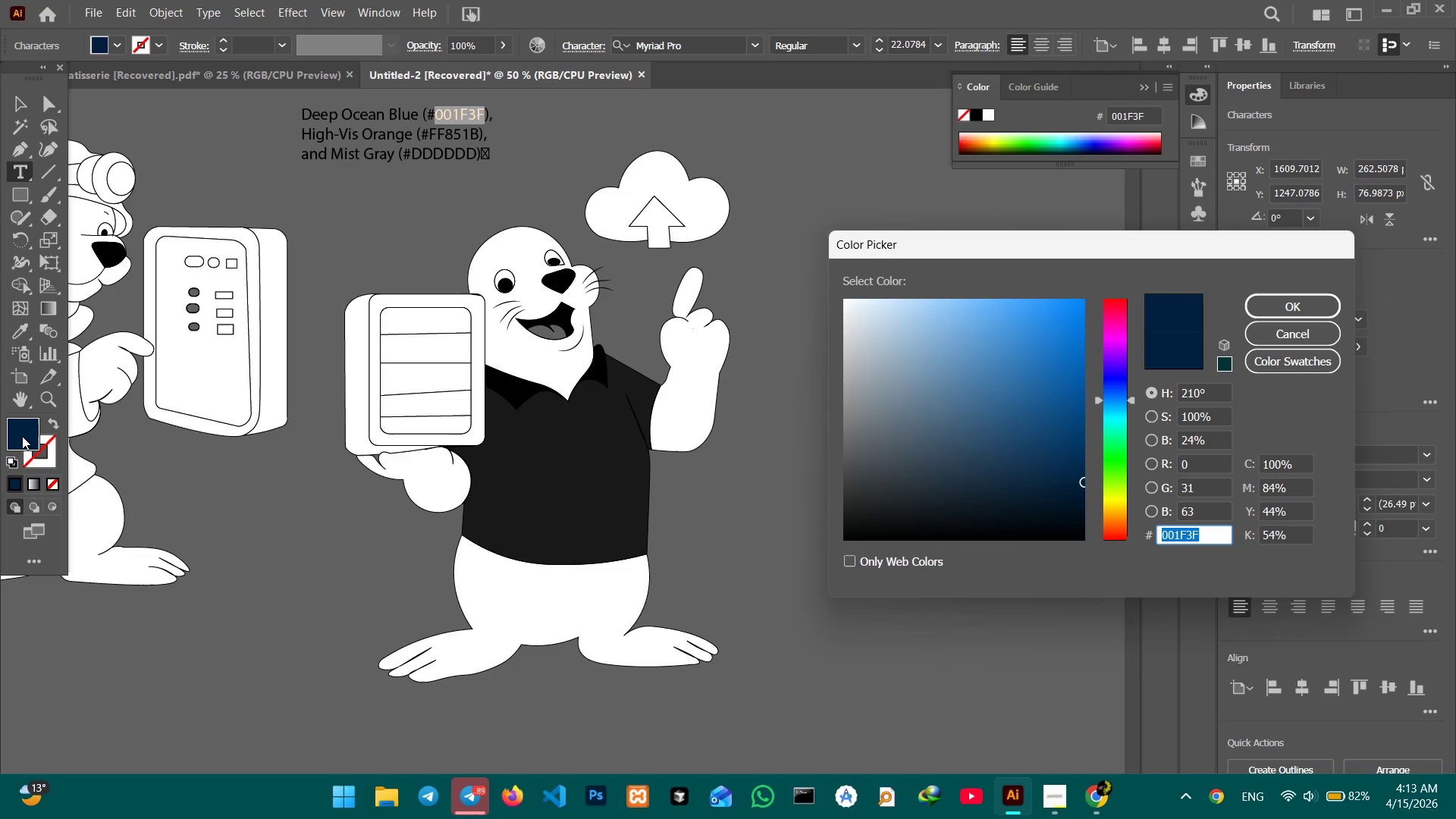 
key(Enter)
 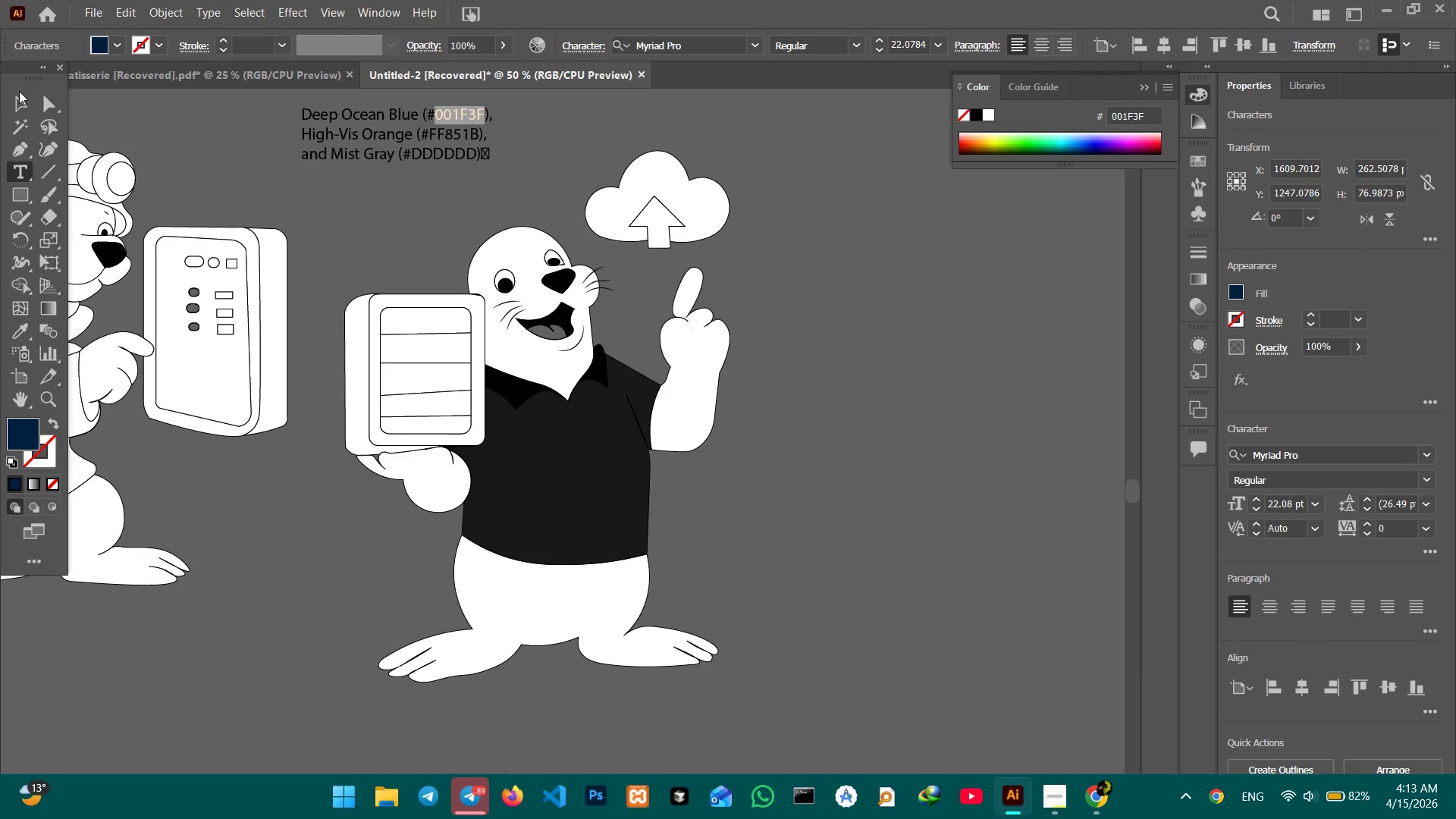 
left_click([521, 458])
 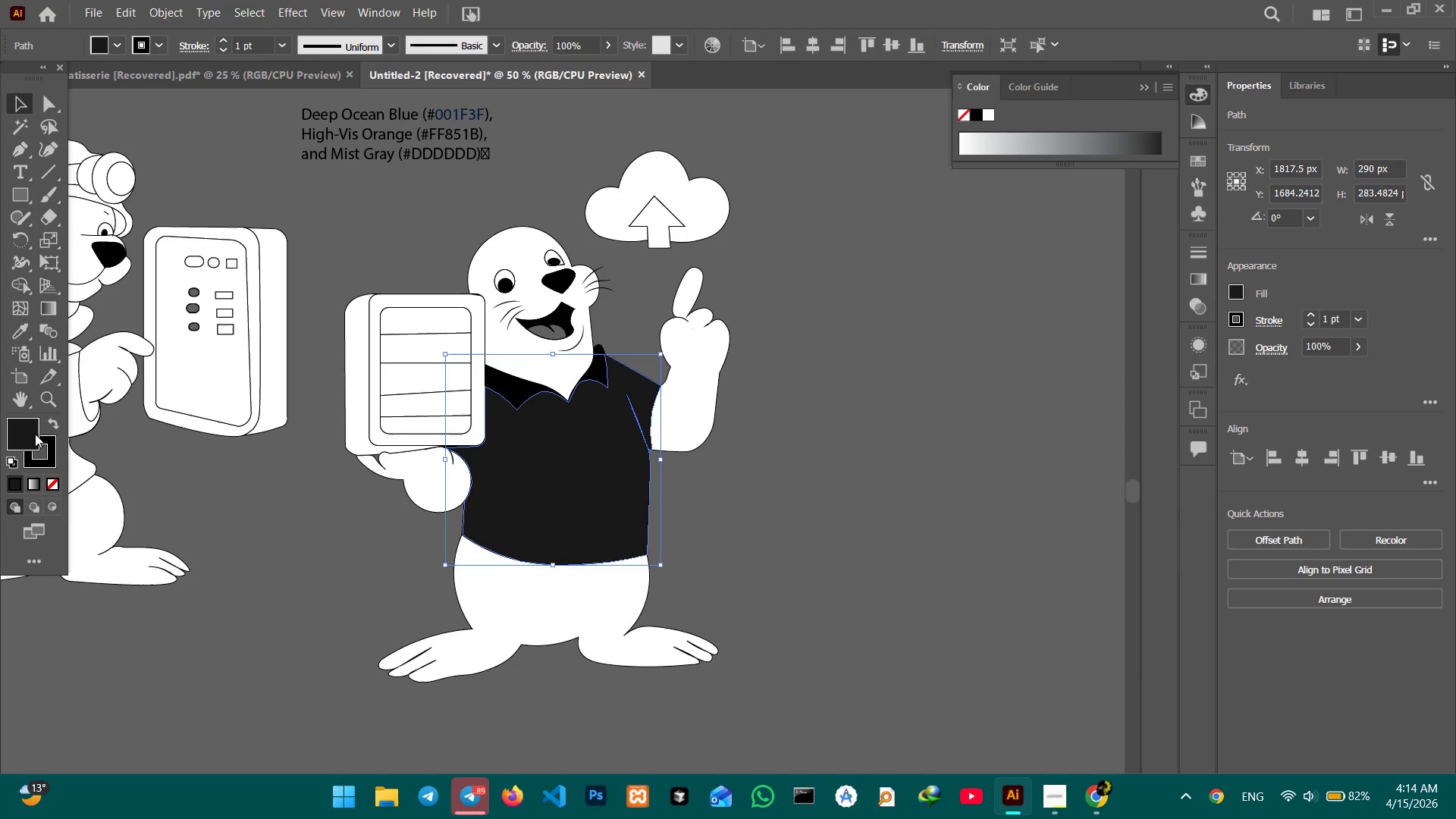 
double_click([25, 435])
 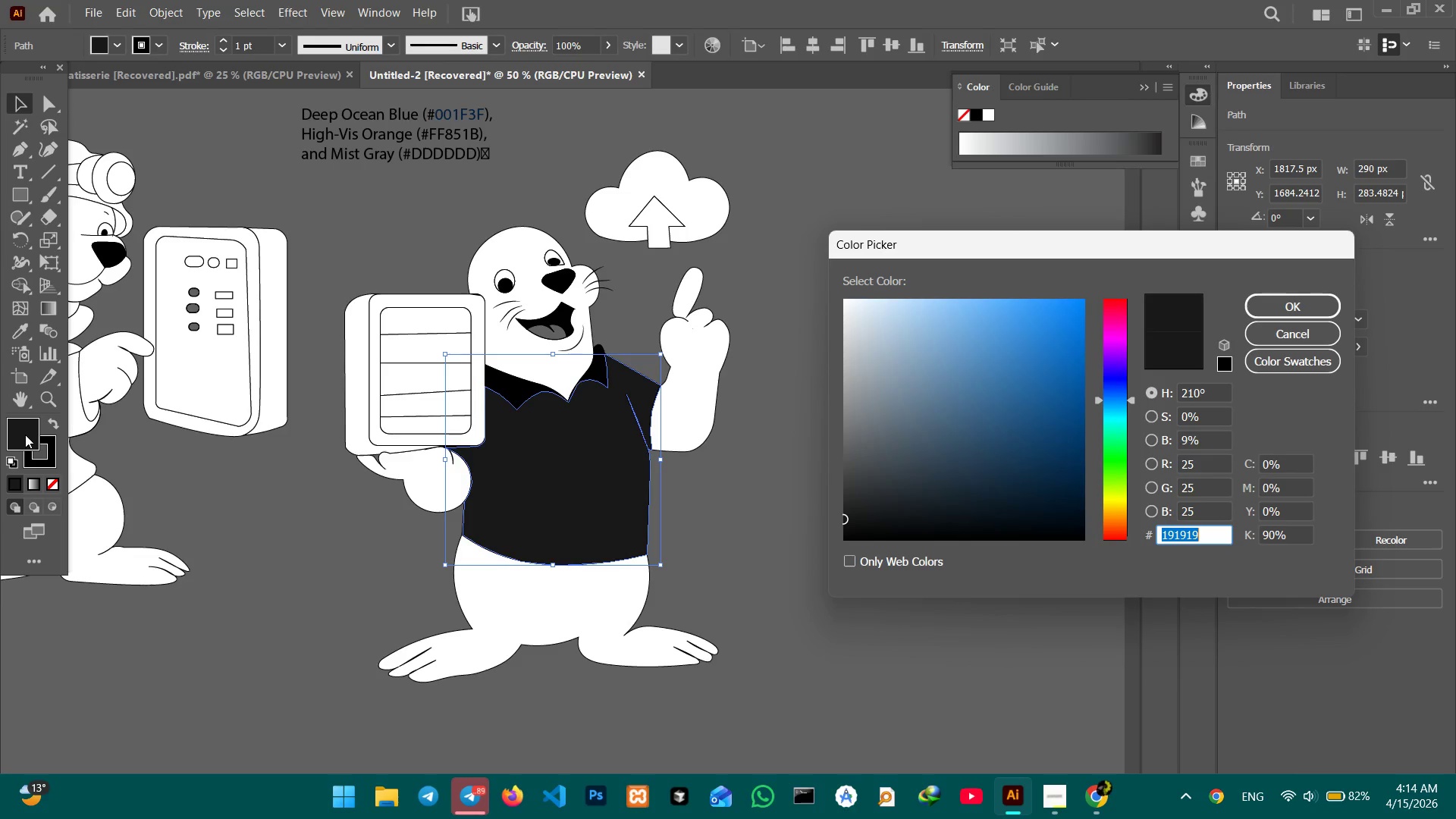 
key(Control+V)
 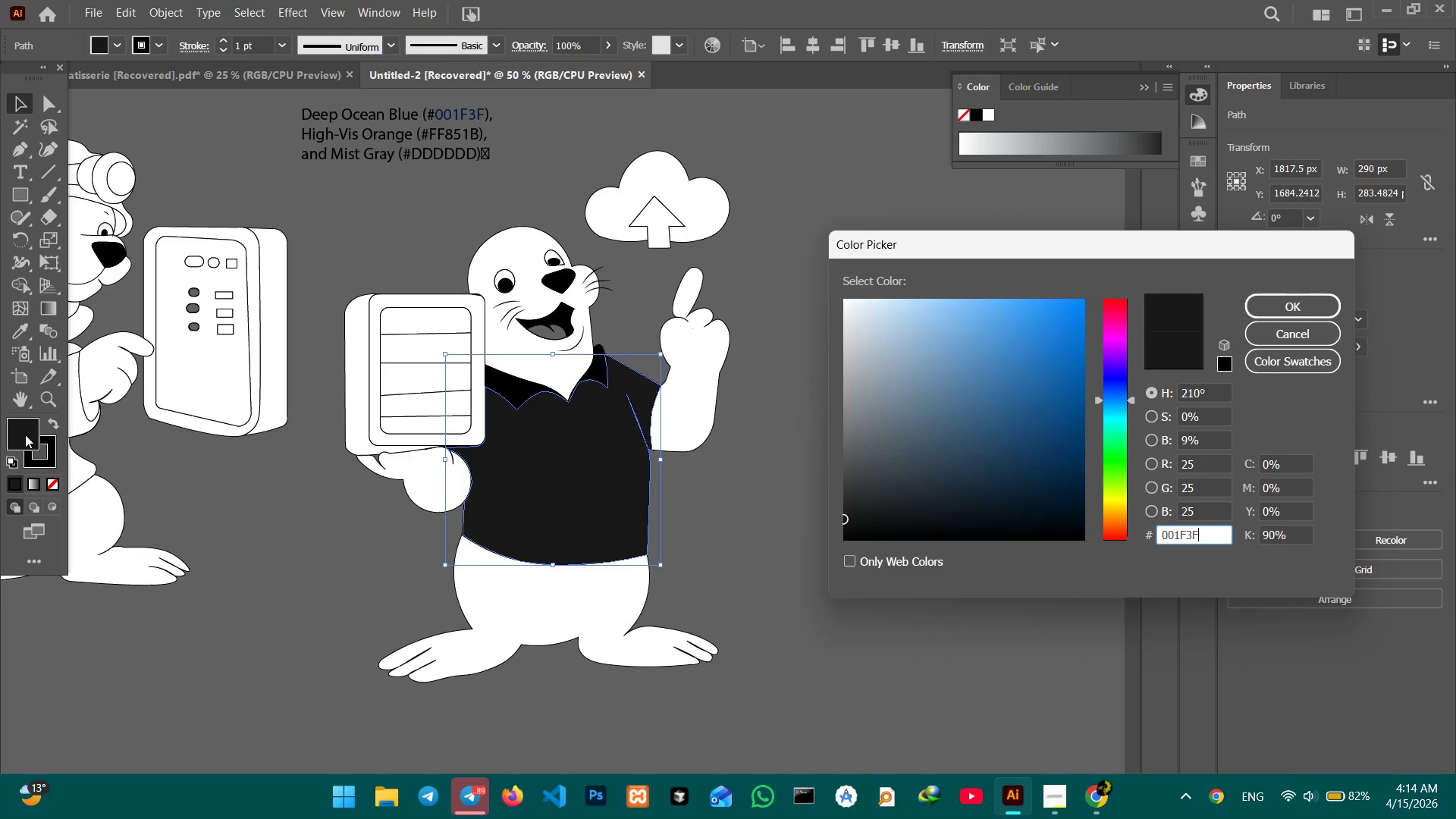 
hold_key(key=Enter, duration=0.31)
 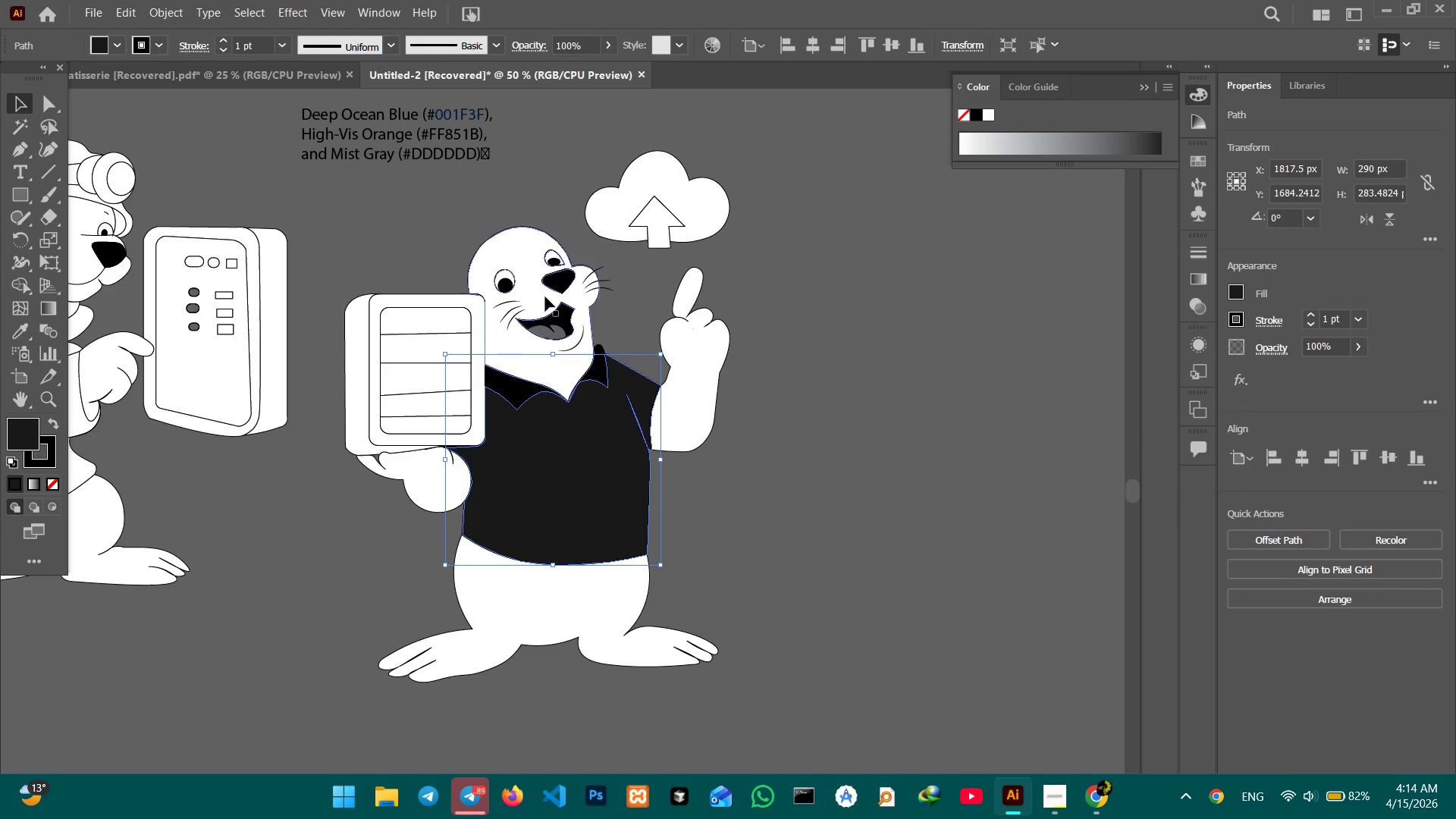 
hold_key(key=Space, duration=0.69)
 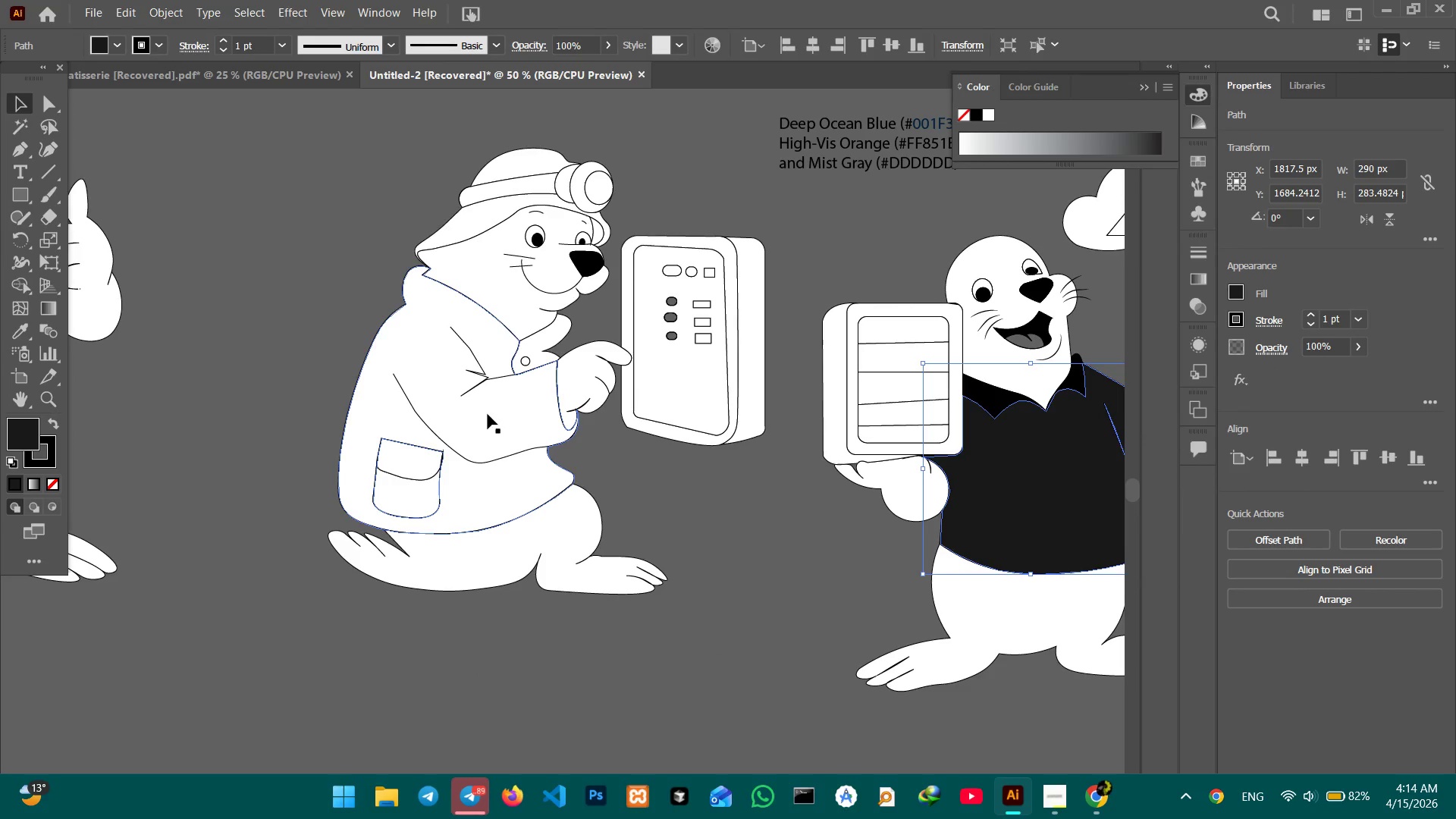 
left_click_drag(start_coordinate=[393, 480], to_coordinate=[871, 489])
 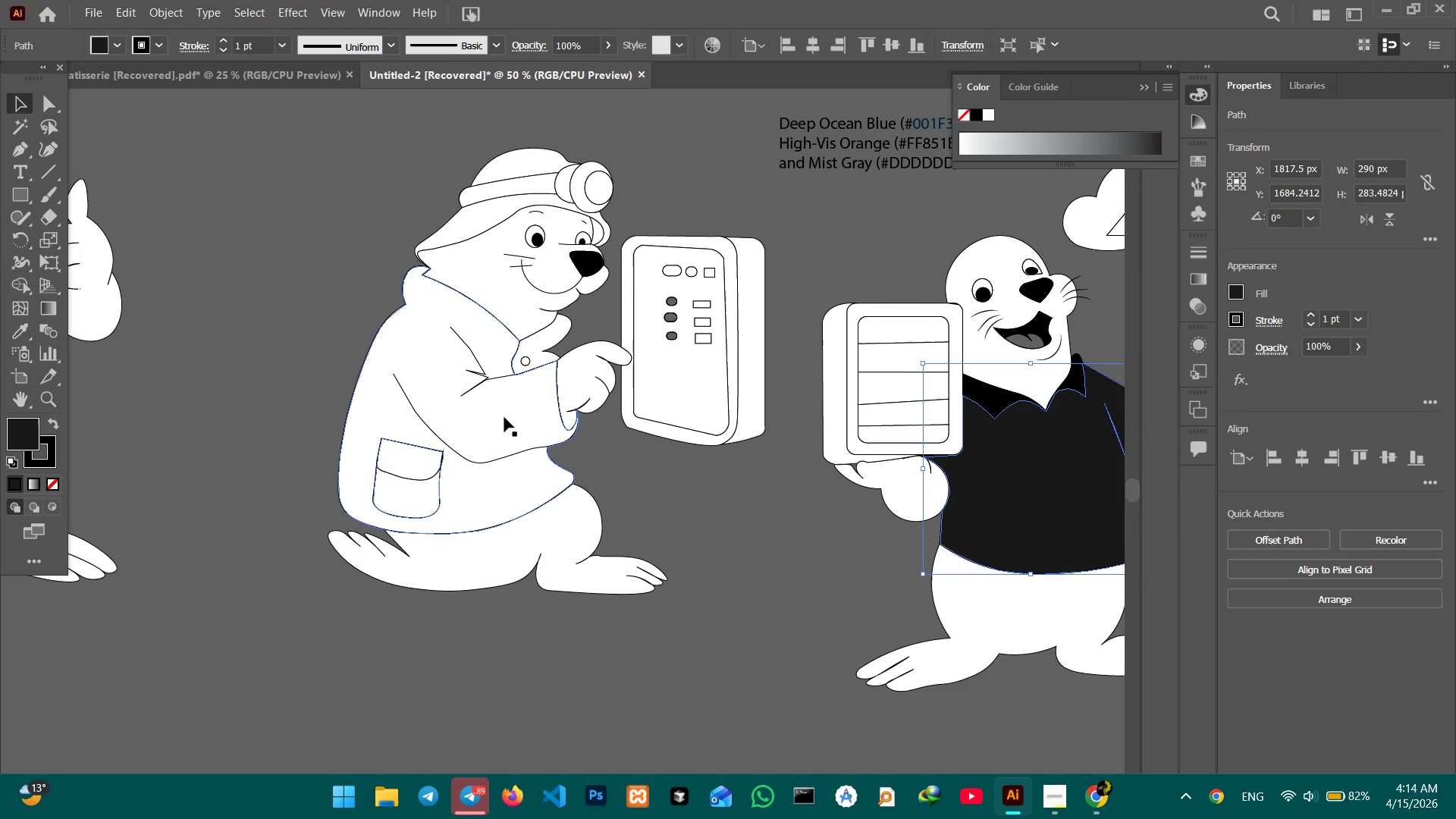 
left_click([488, 414])
 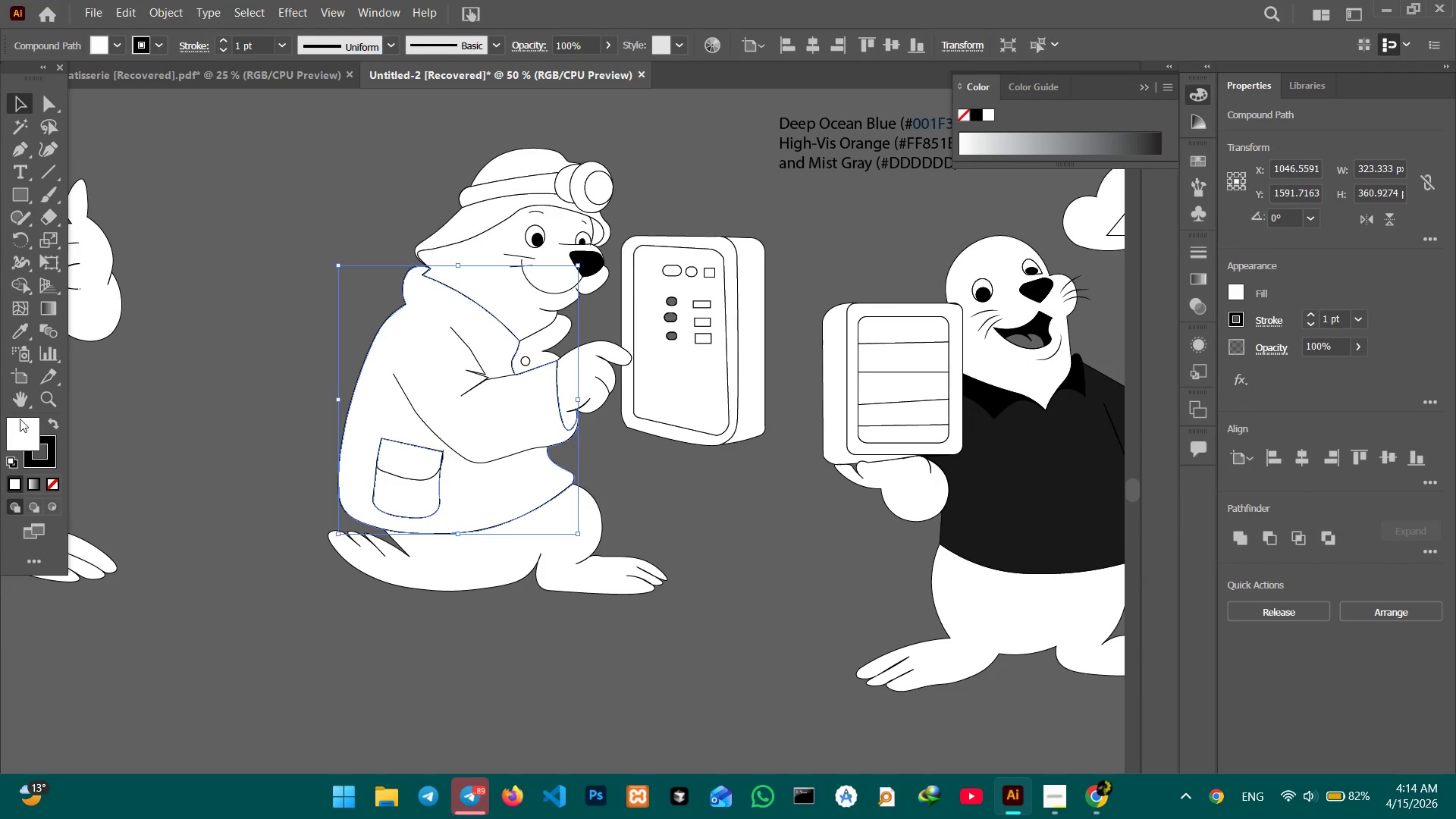 
double_click([8, 431])
 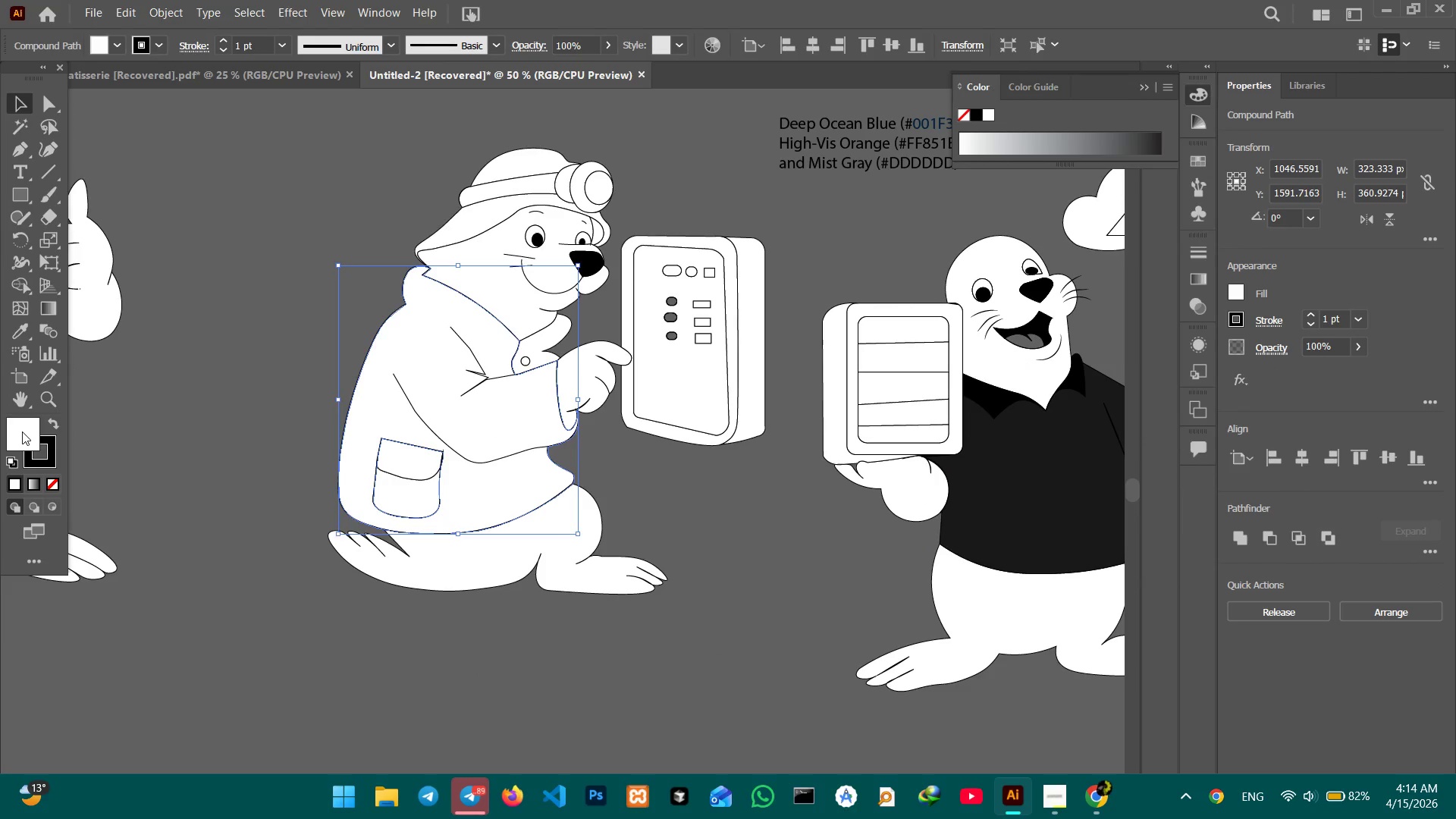 
double_click([22, 431])
 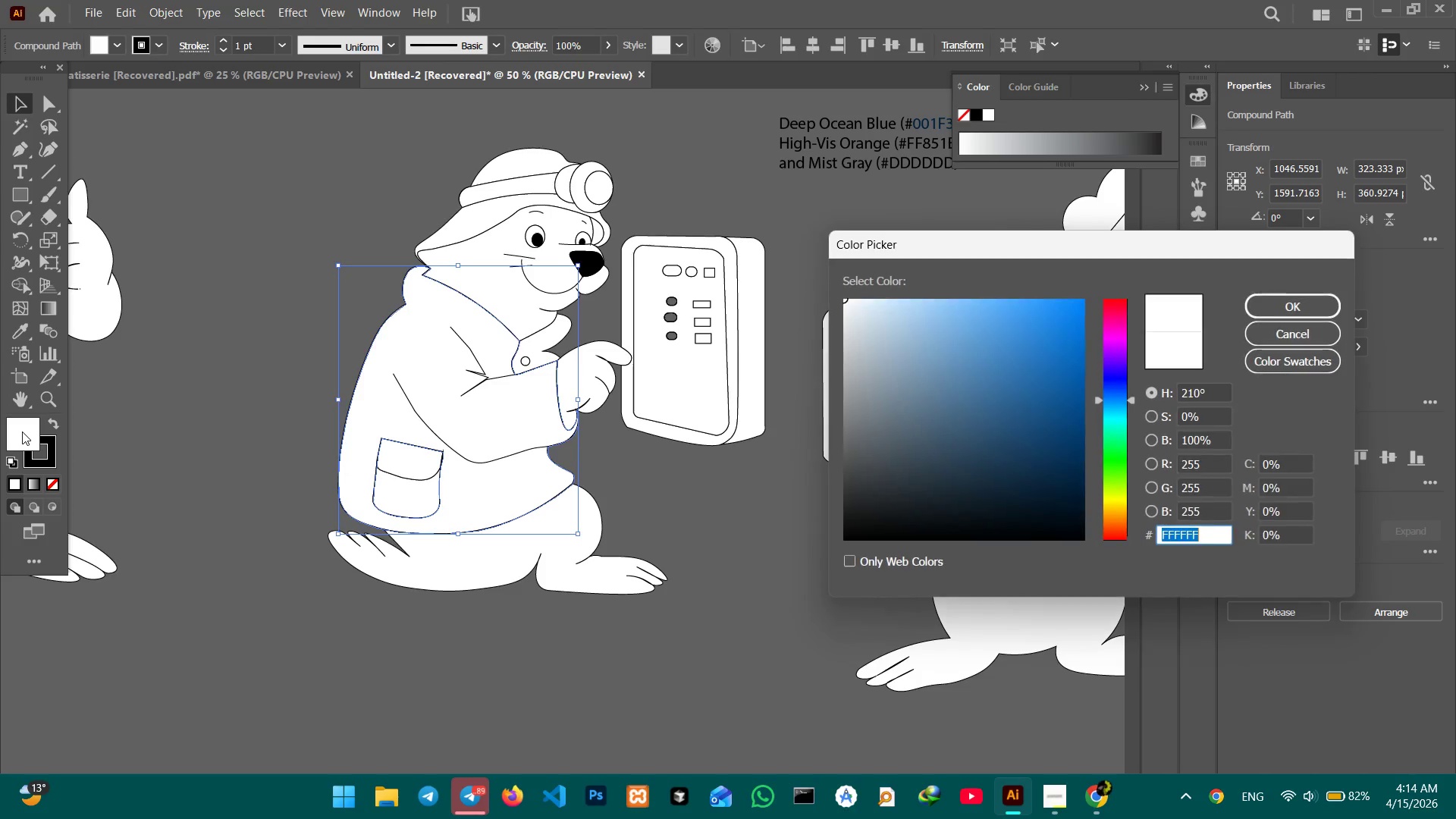 
key(Control+V)
 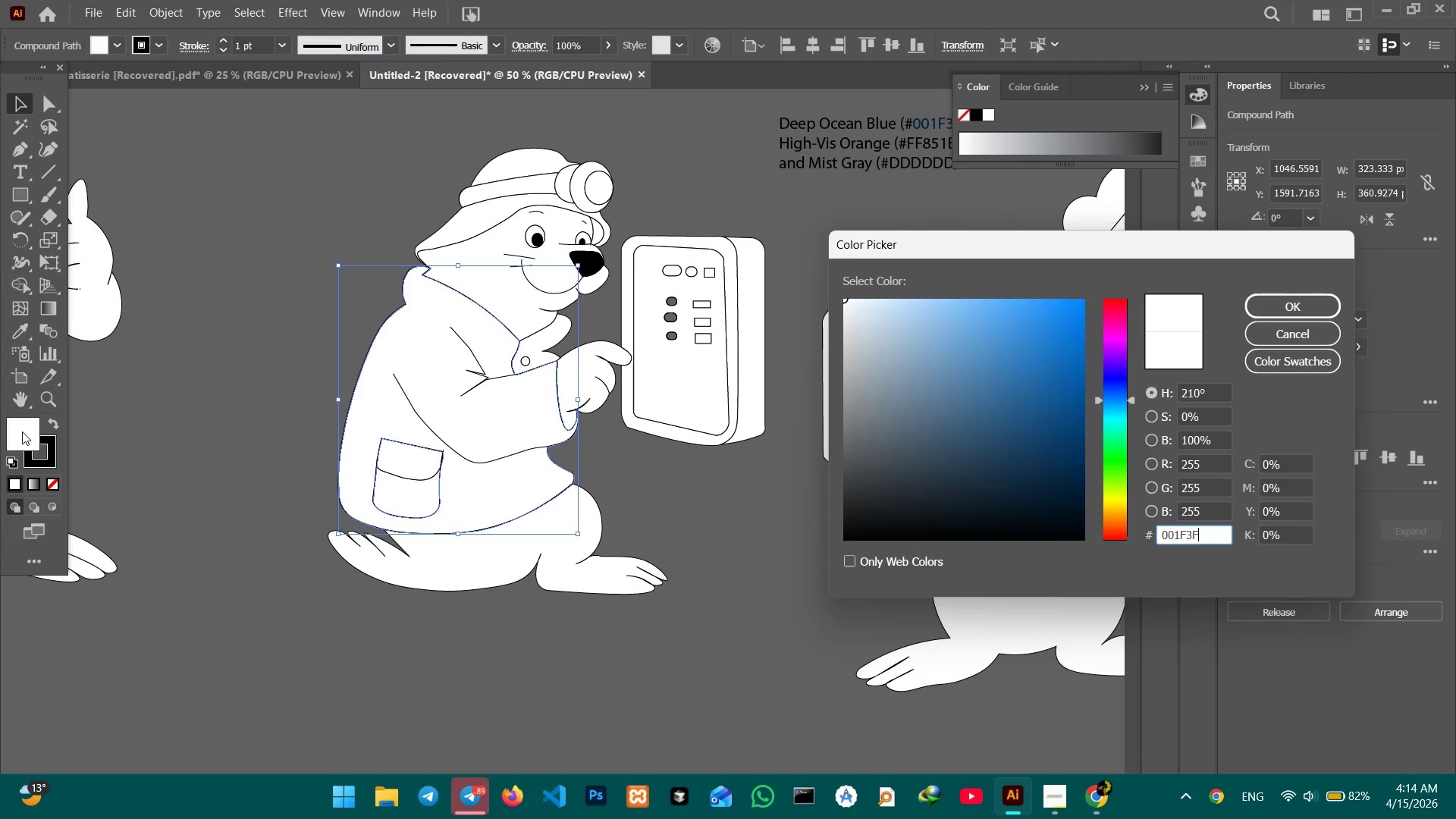 
key(Enter)
 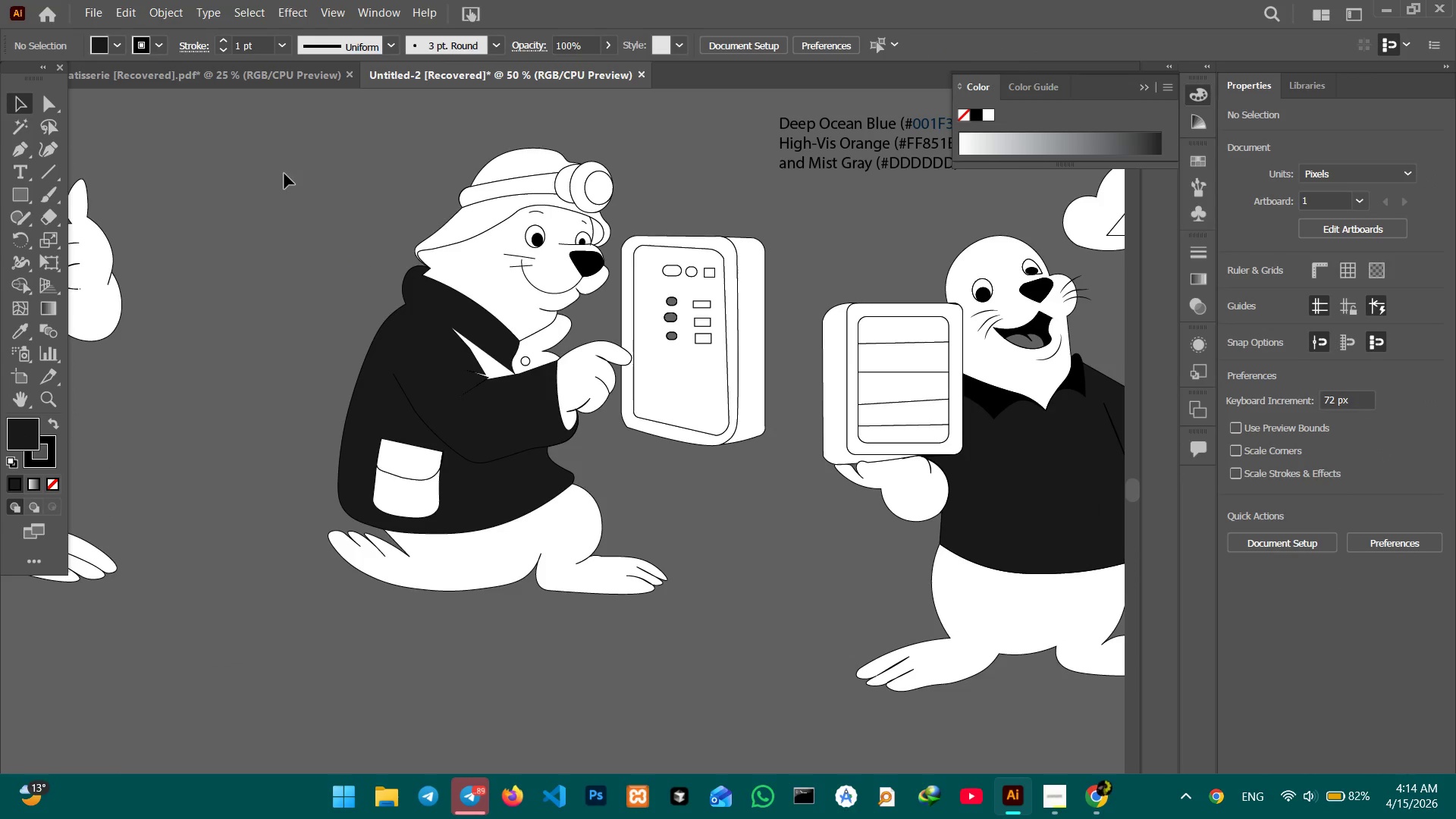 
wait(5.36)
 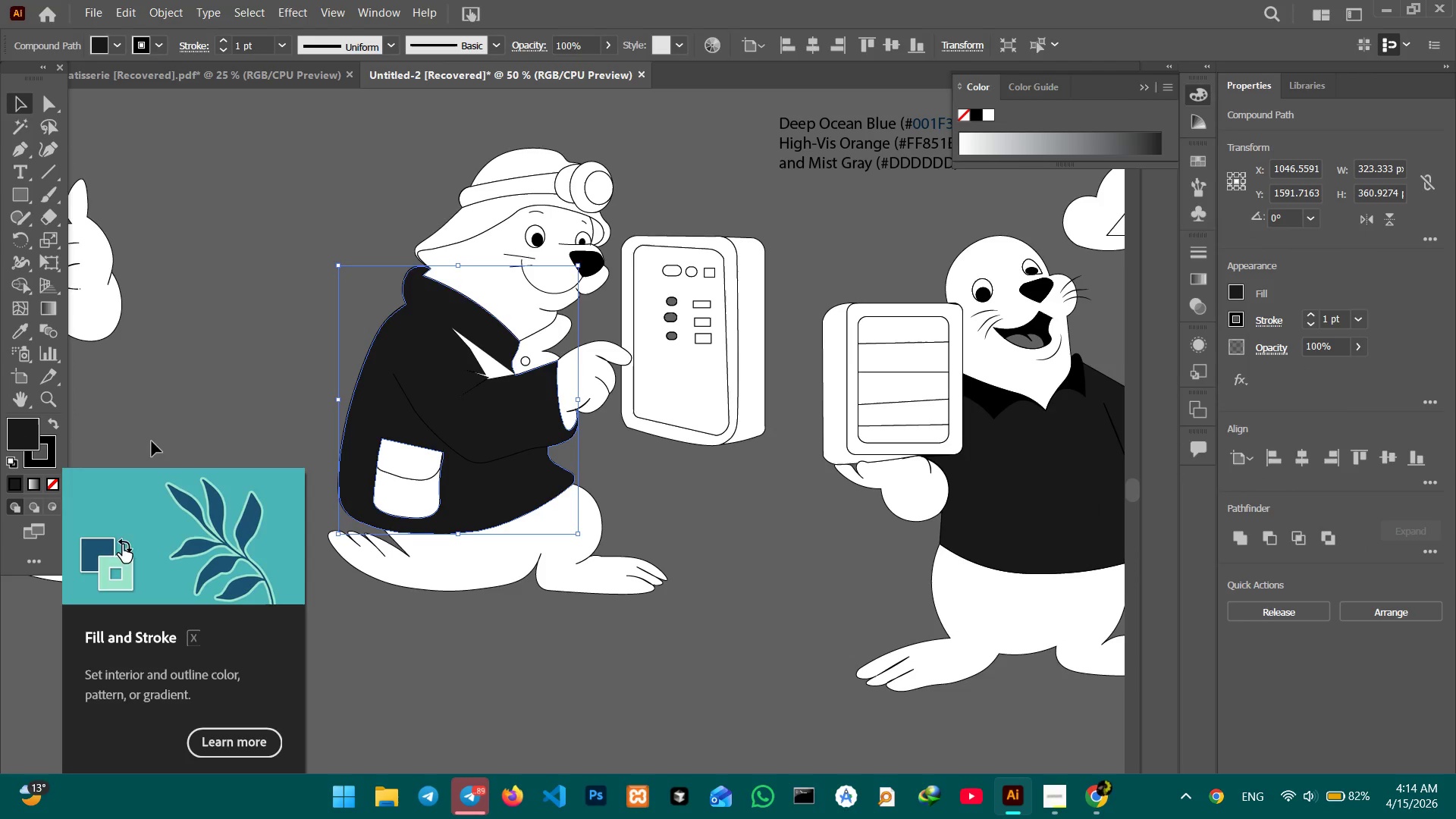 
left_click([488, 359])
 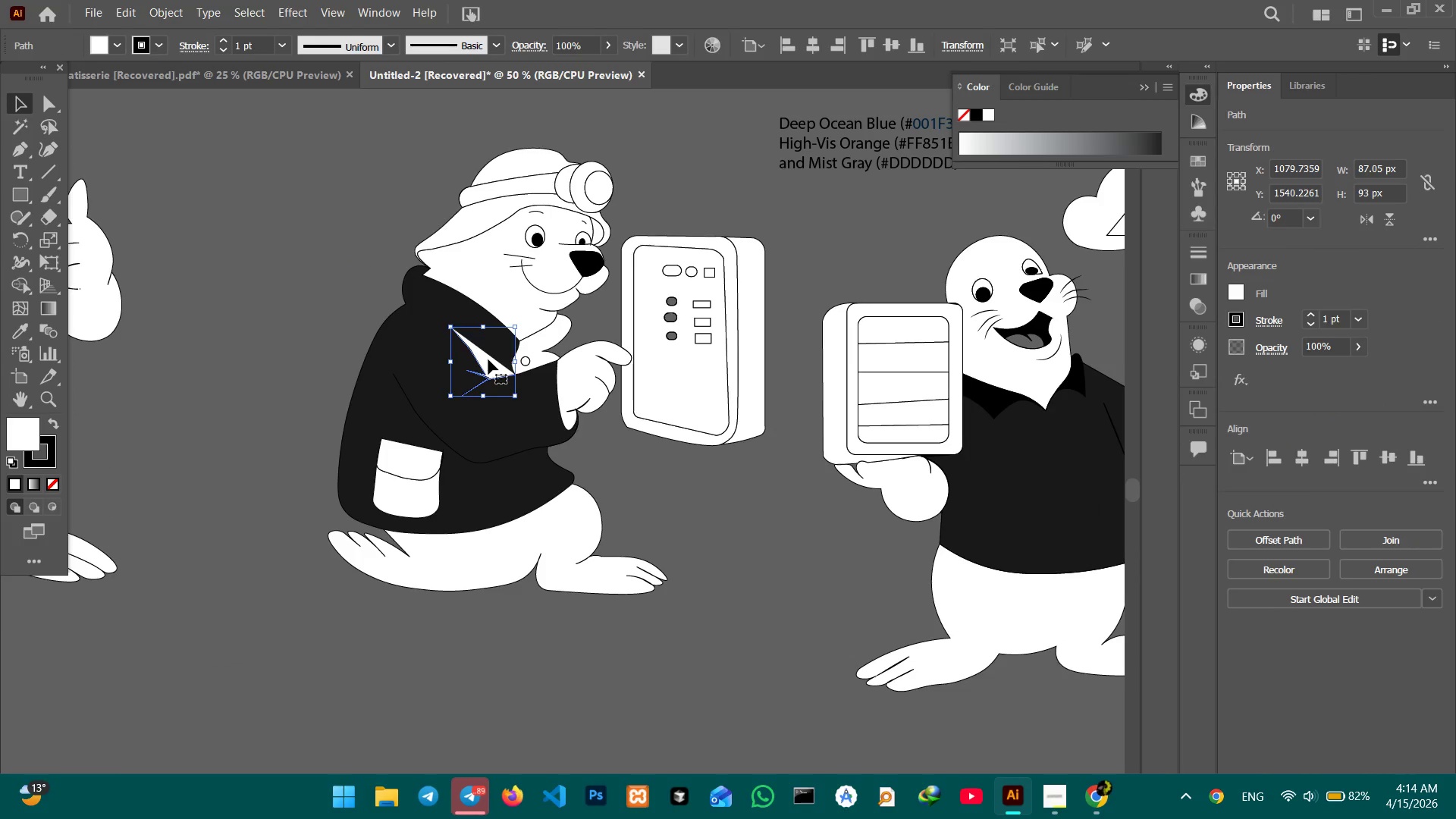 
key(Backspace)
 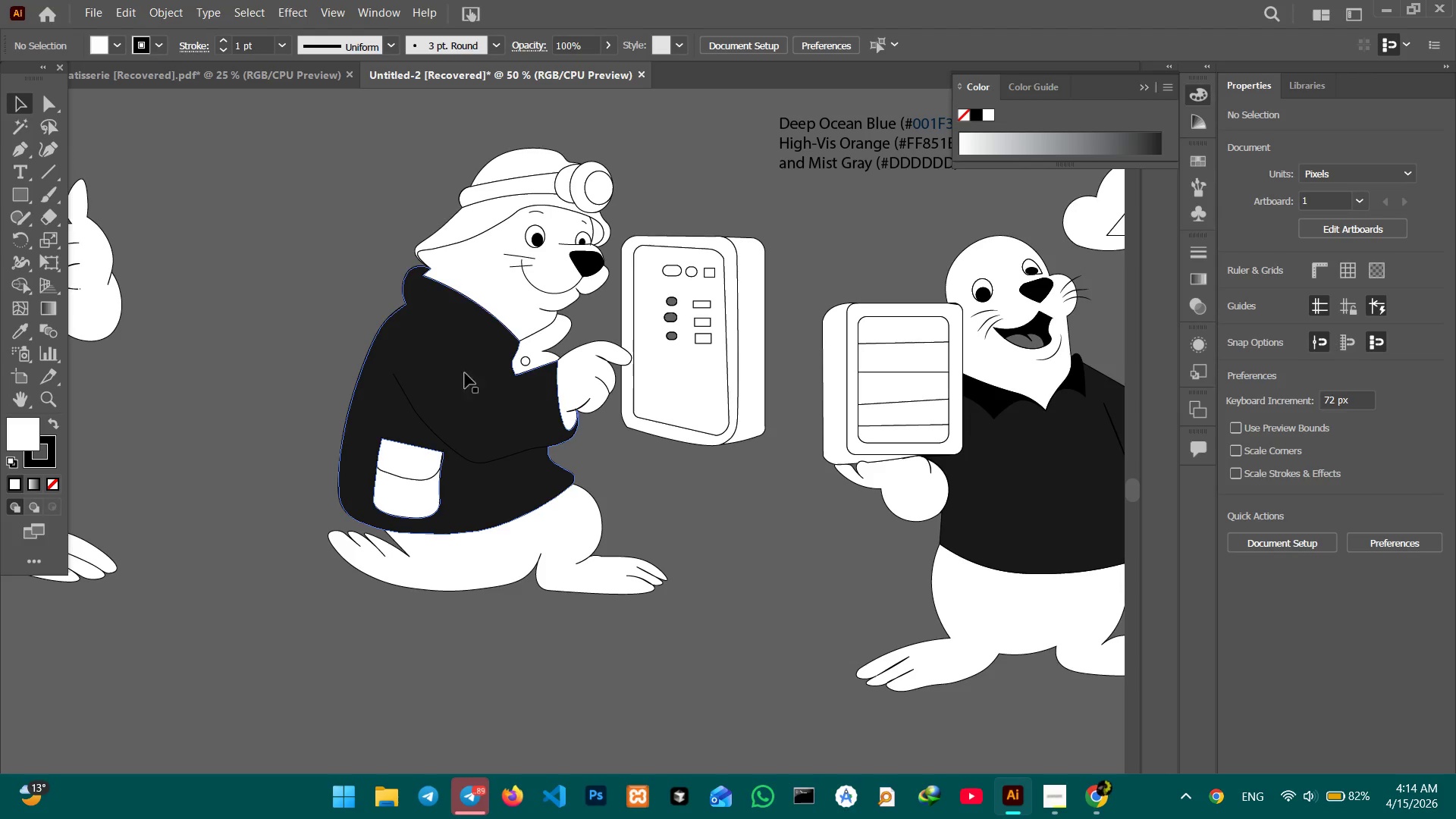 
key(Control+Z)
 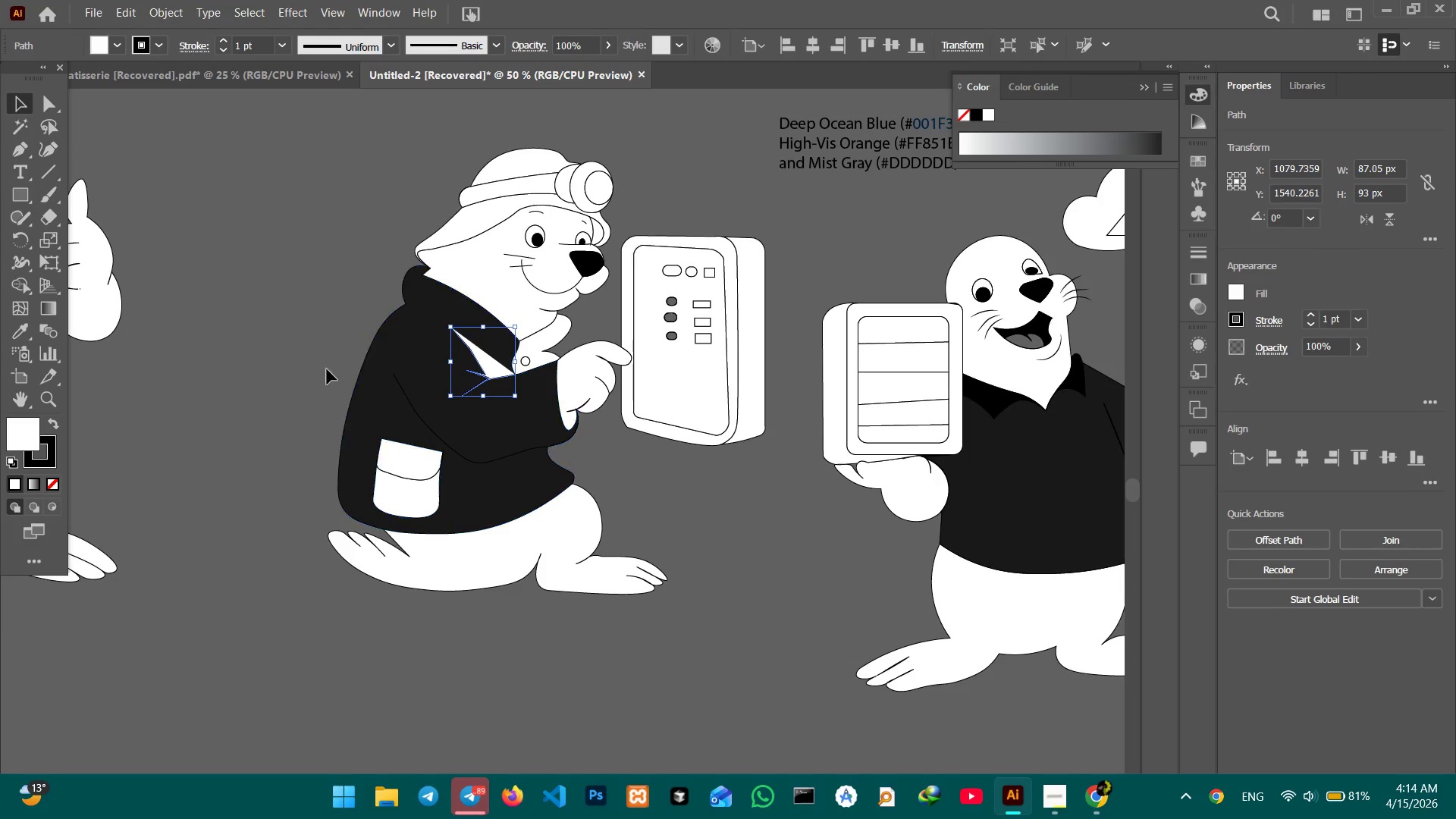 
left_click([326, 271])
 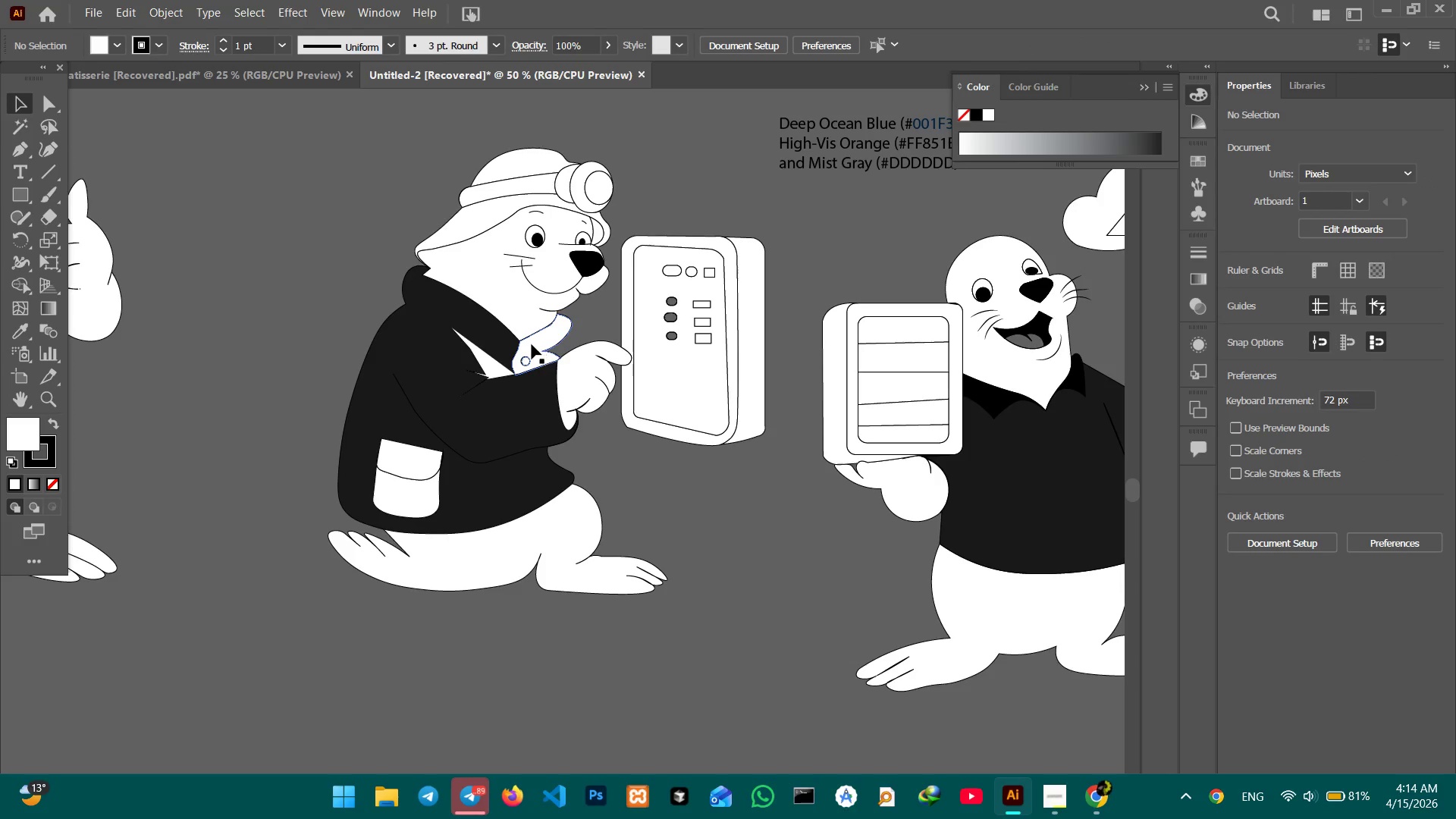 
hold_key(key=Space, duration=1.5)
 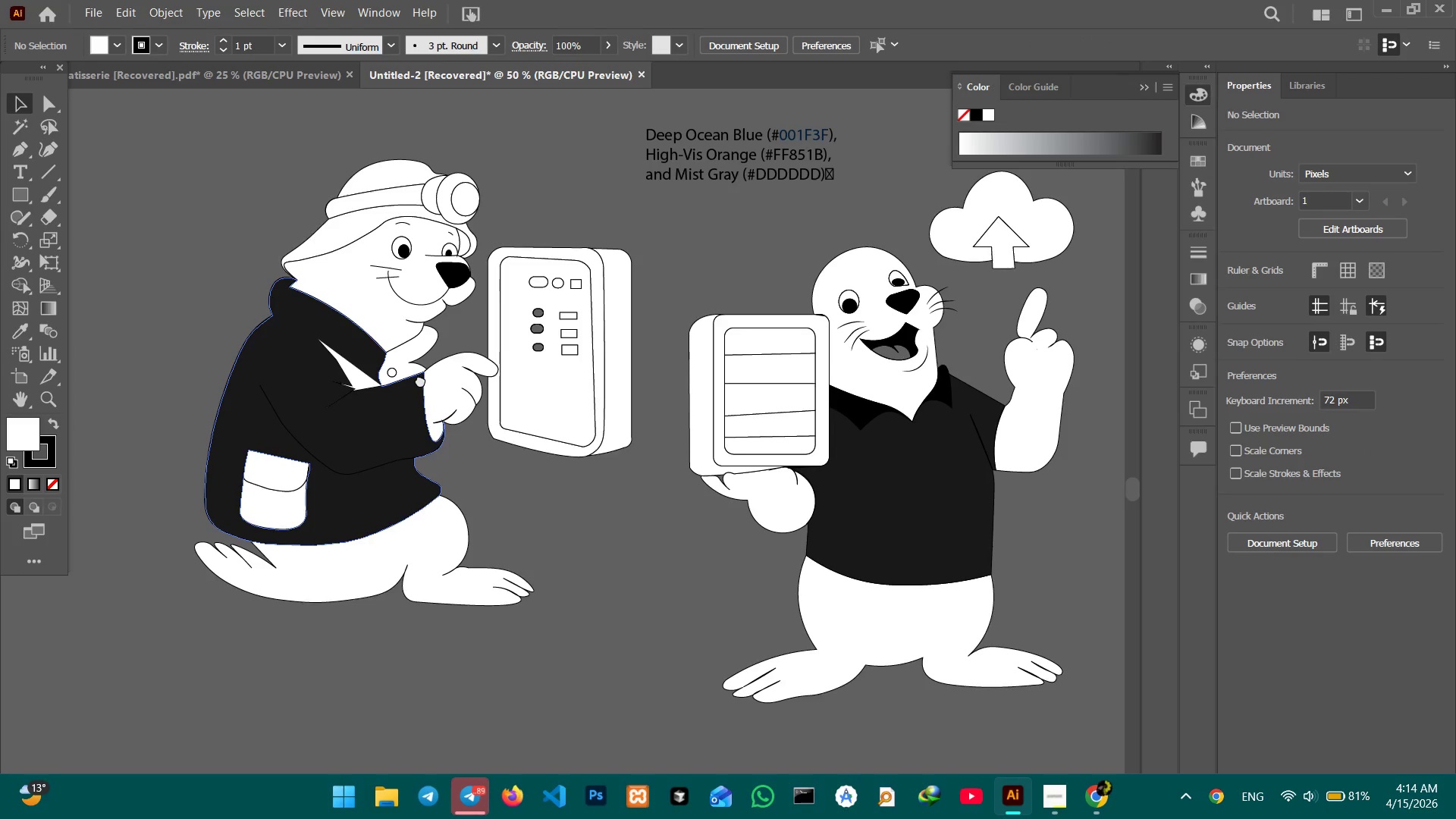 
left_click_drag(start_coordinate=[554, 369], to_coordinate=[419, 376])
 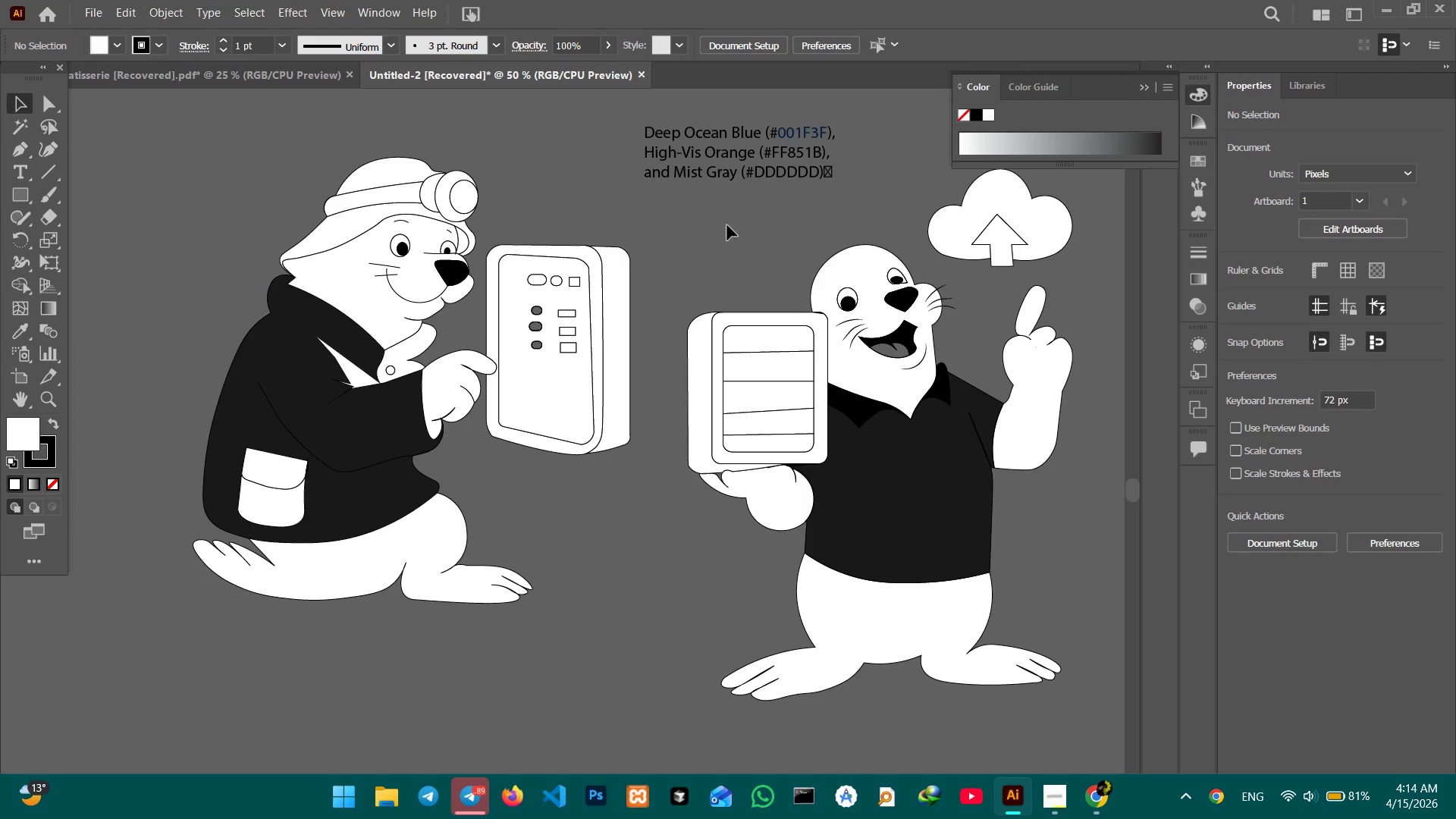 
hold_key(key=Space, duration=0.8)
 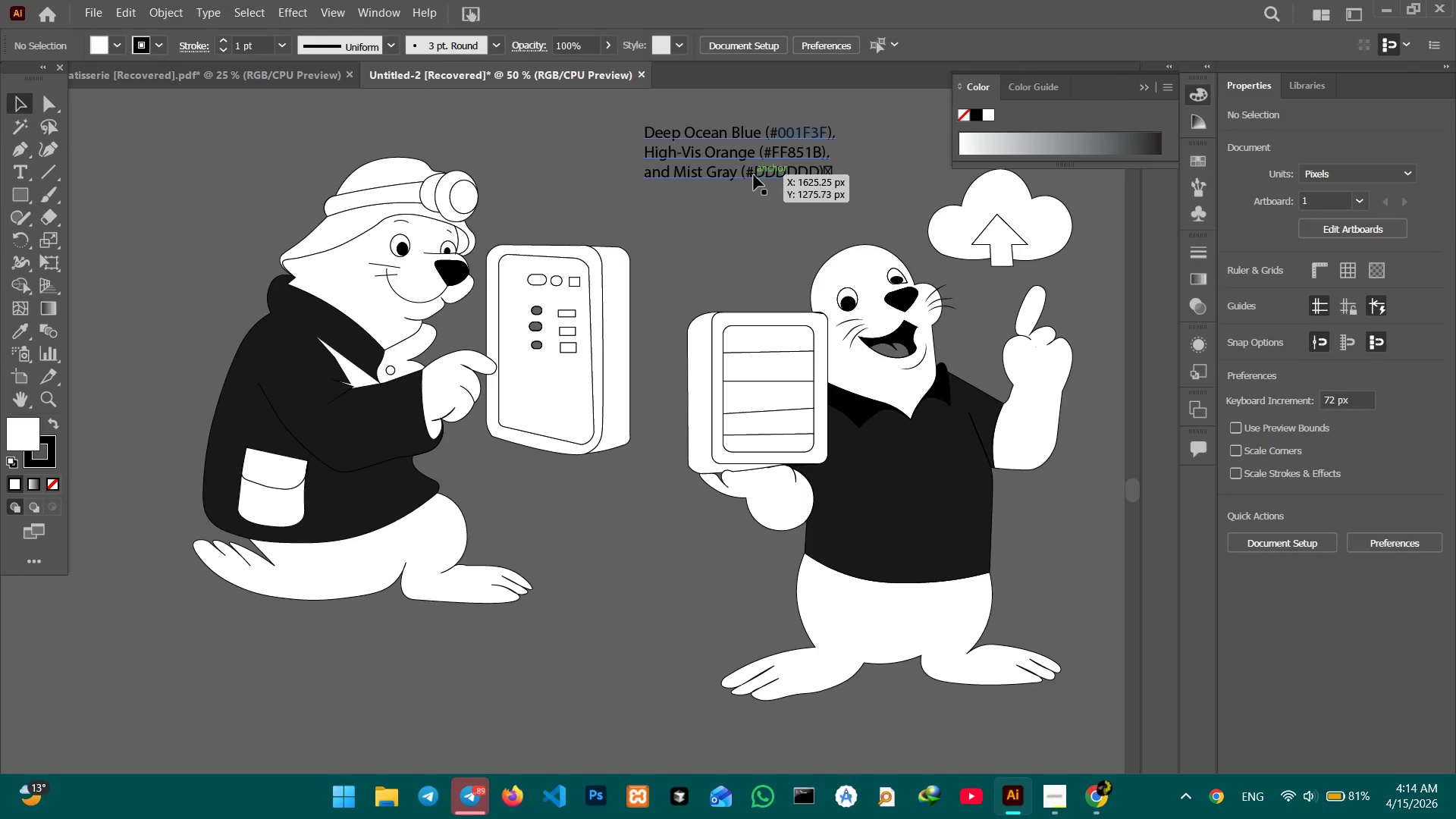 
double_click([754, 175])
 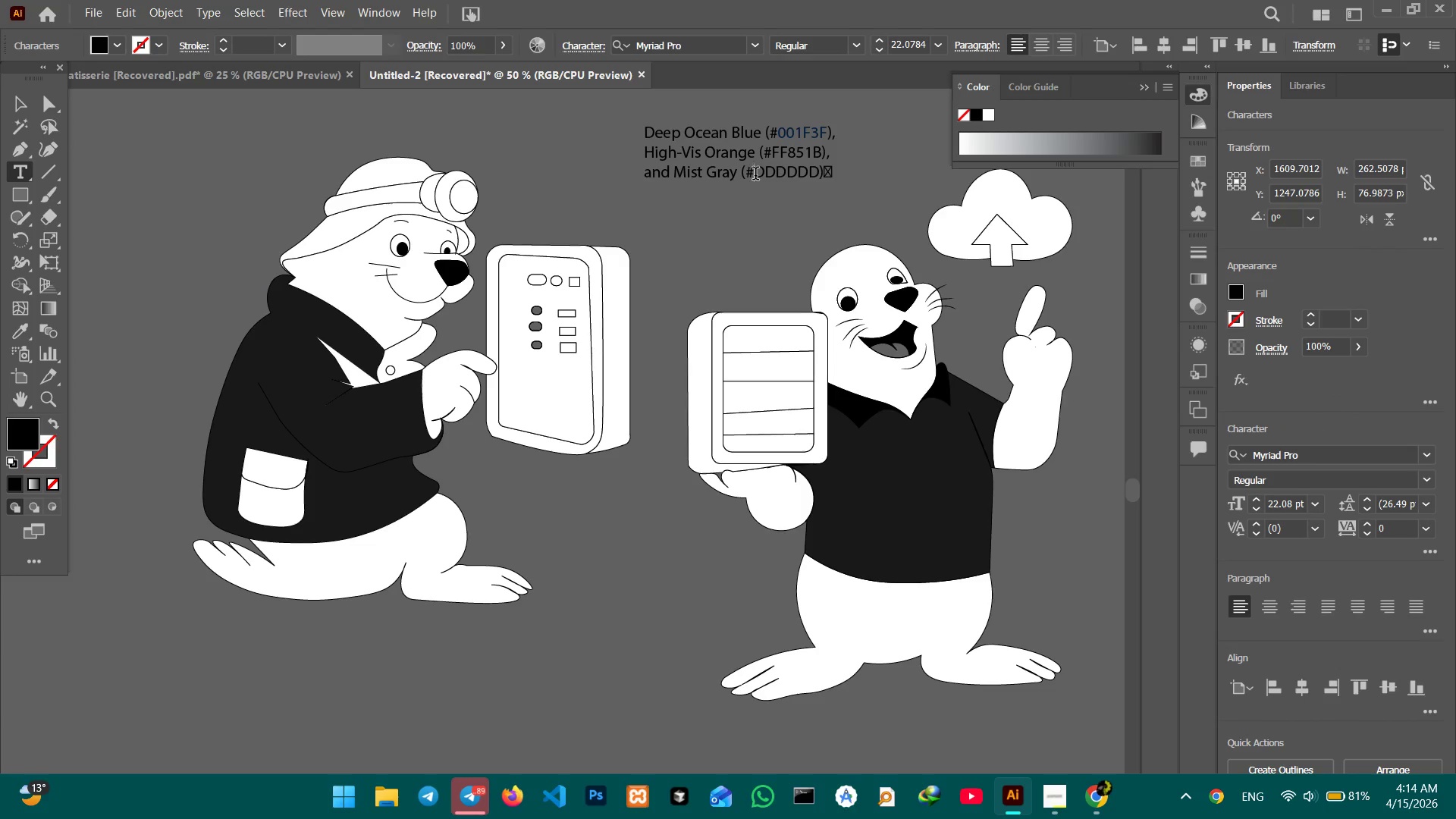 
left_click_drag(start_coordinate=[756, 174], to_coordinate=[819, 179])
 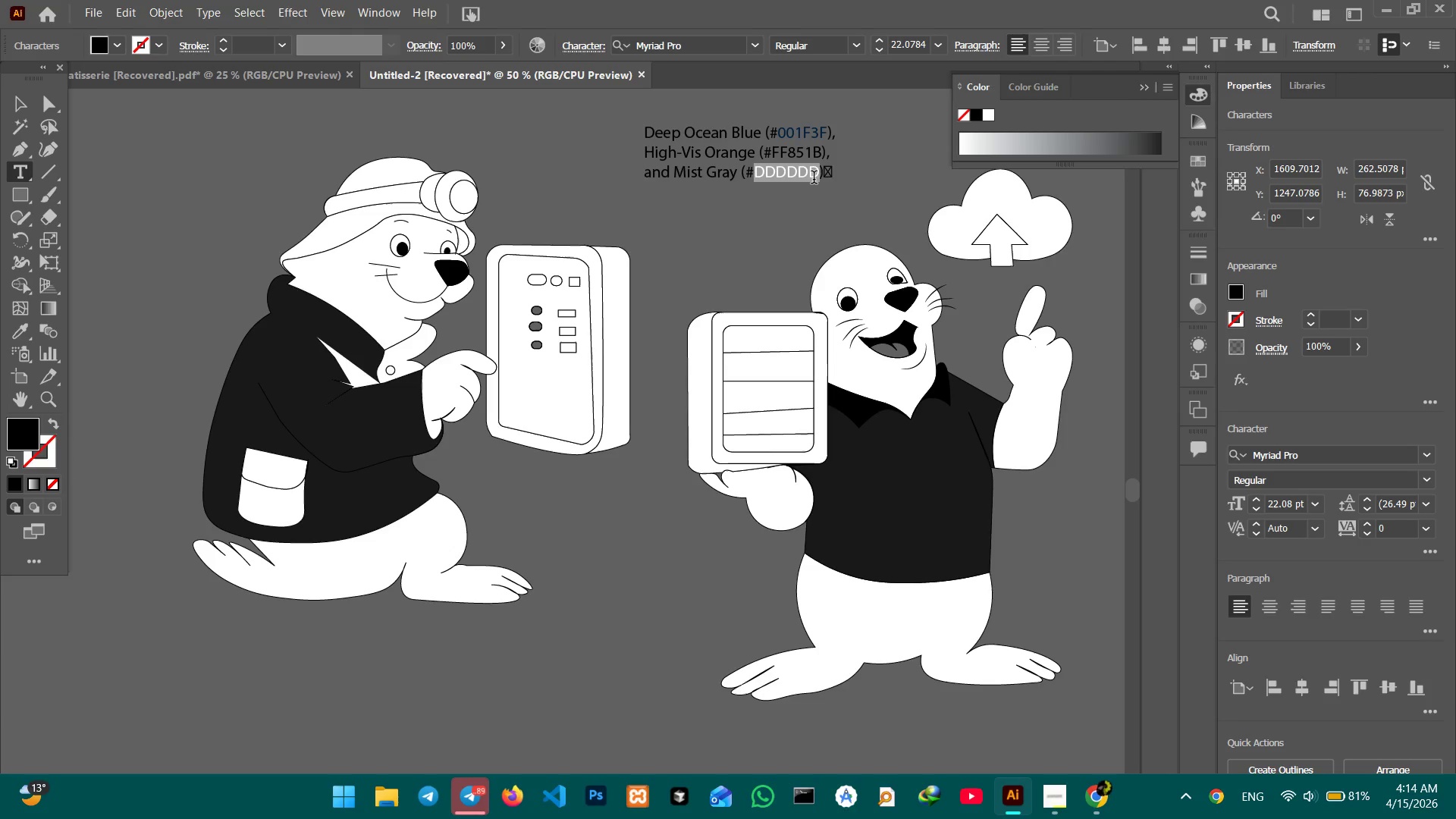 
key(Control+C)
 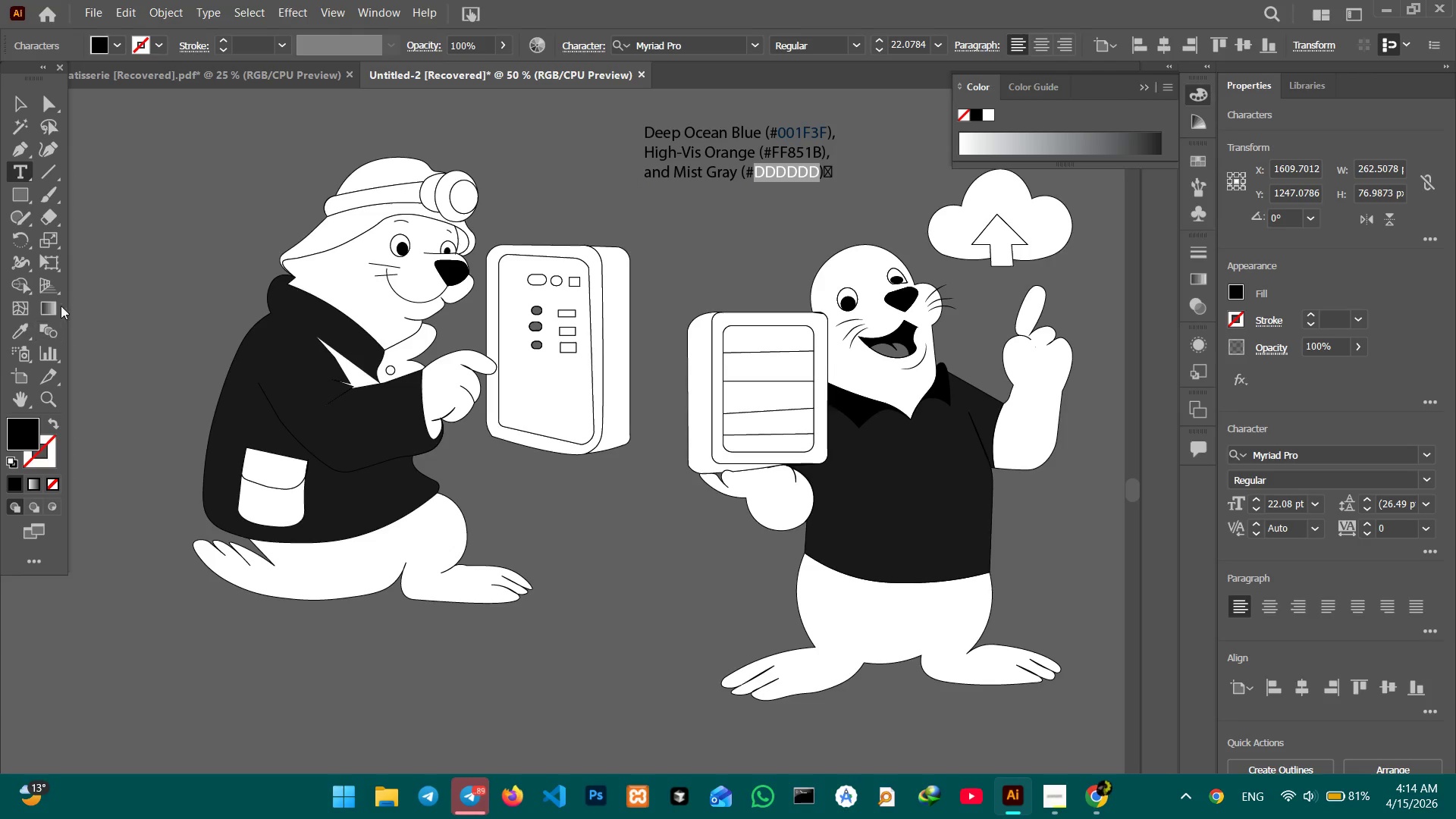 
left_click([24, 102])
 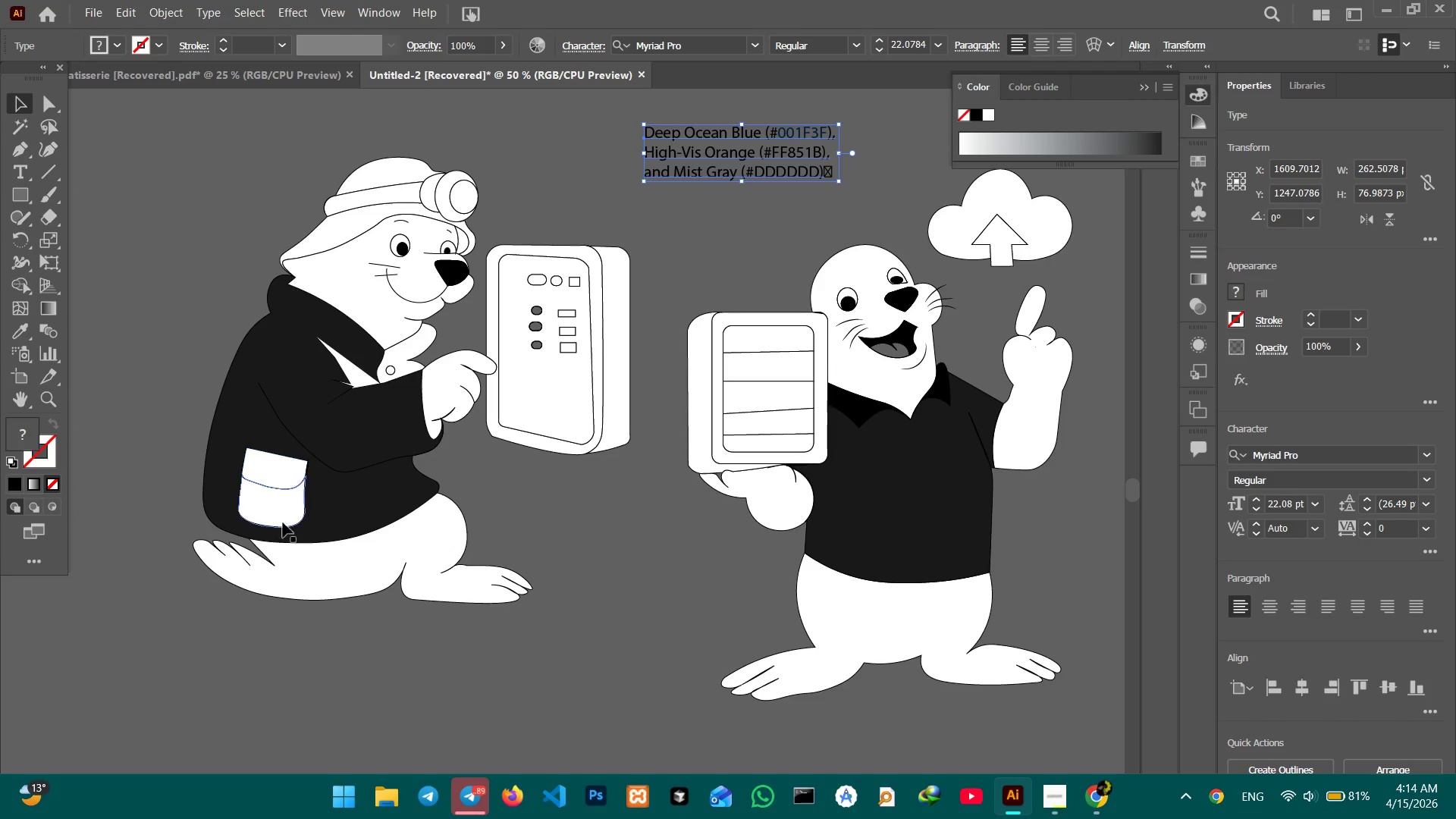 
left_click([302, 561])
 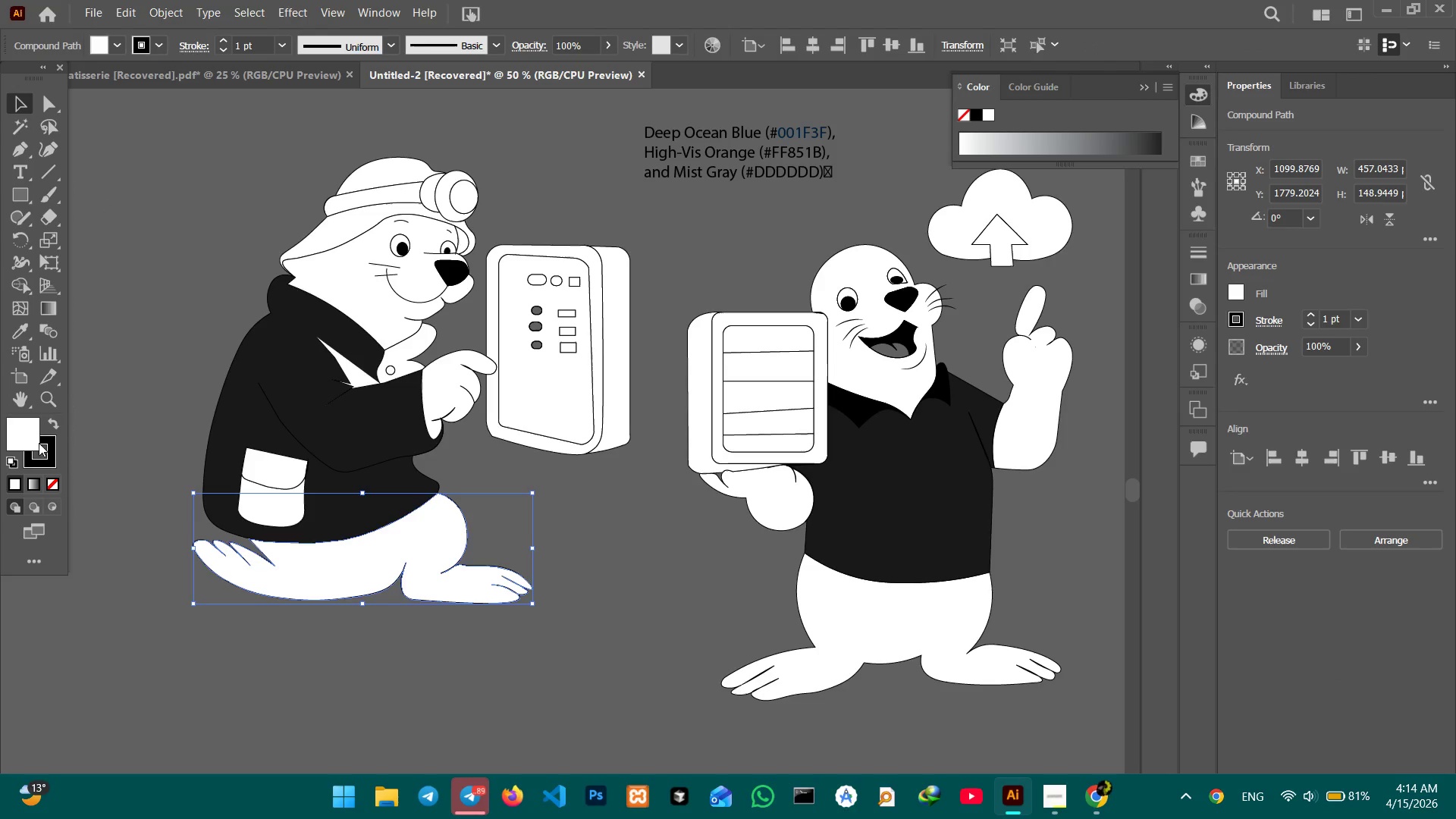 
double_click([30, 437])
 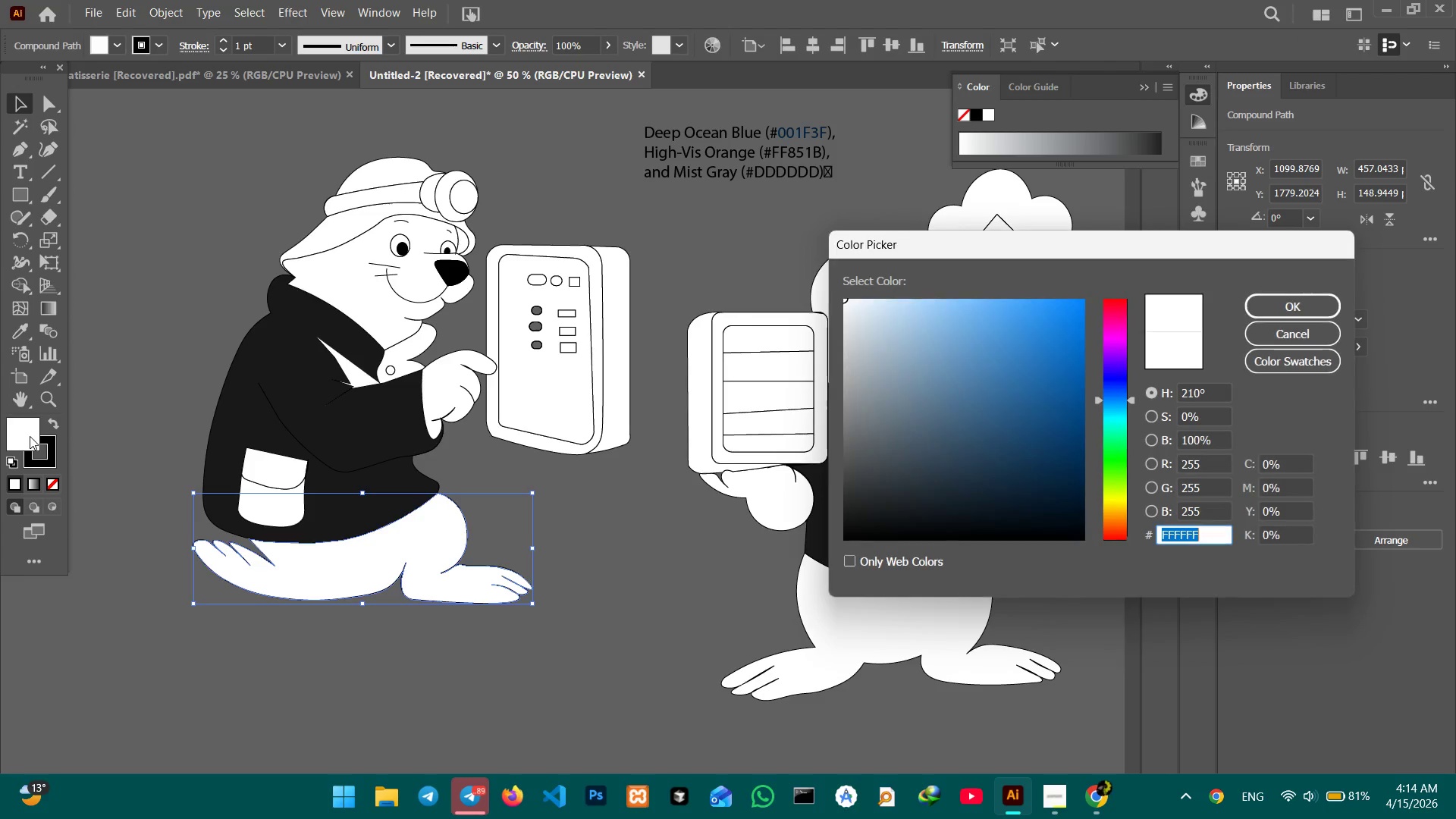 
key(Control+V)
 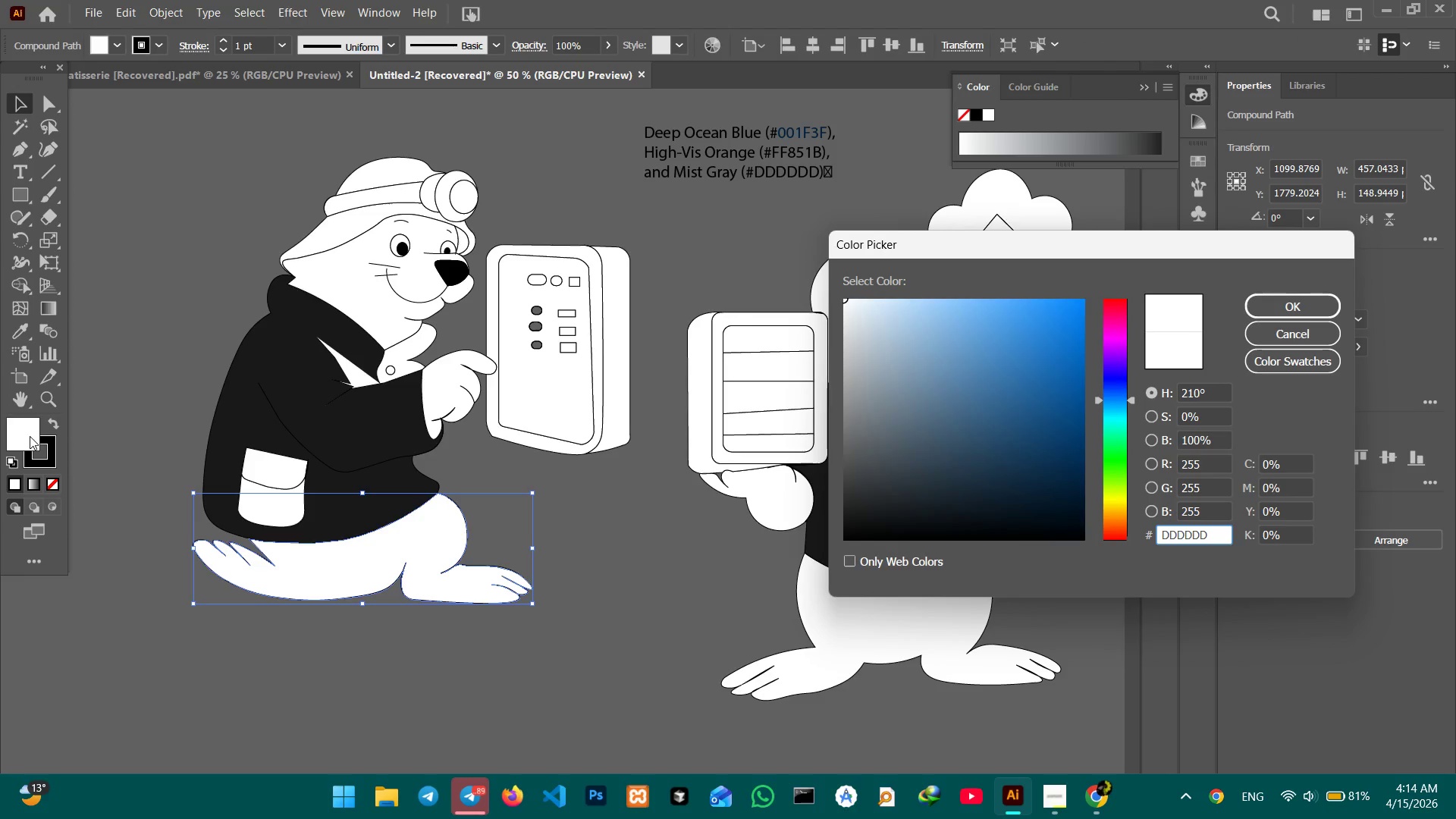 
key(Enter)
 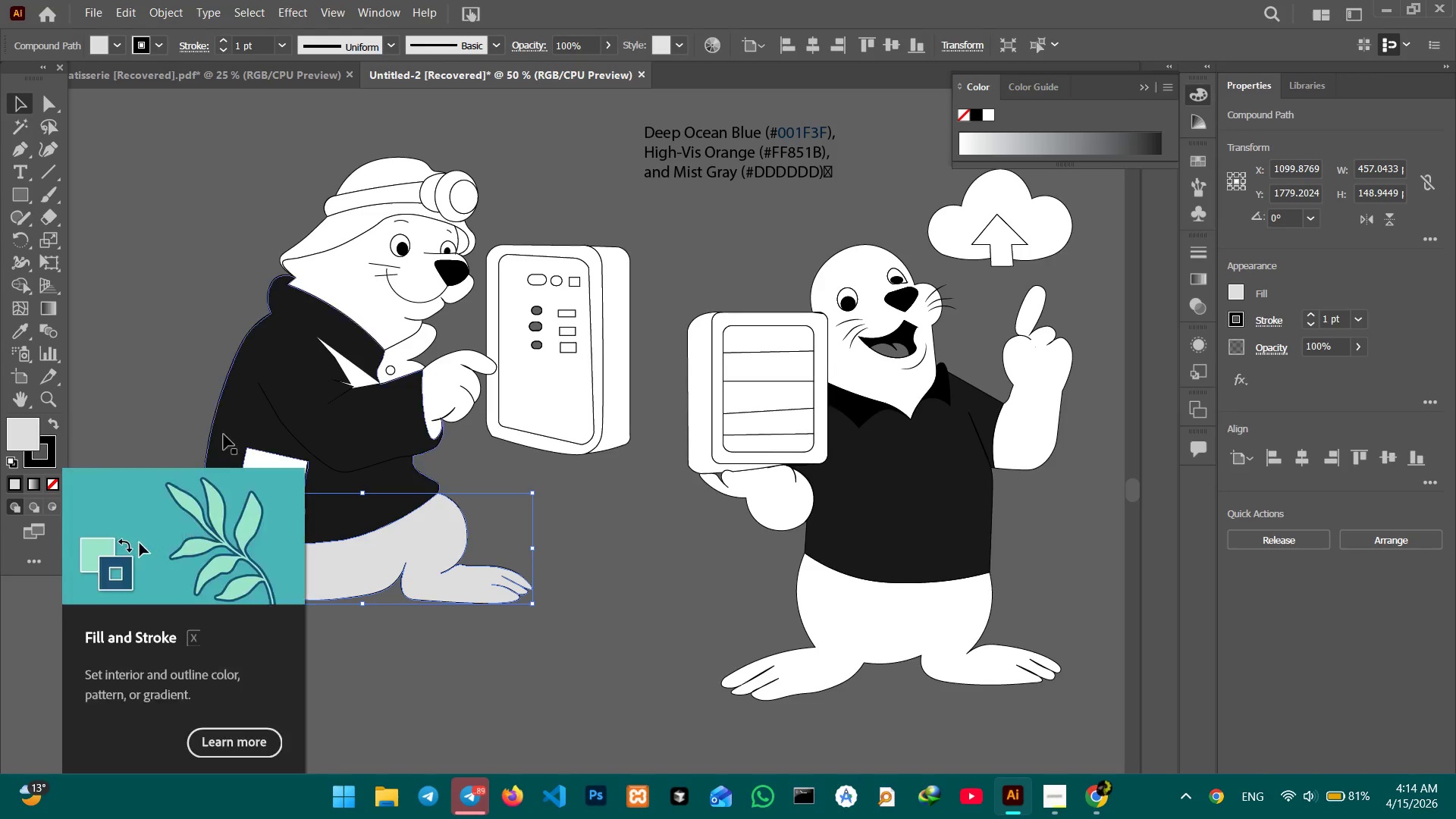 
left_click([163, 308])
 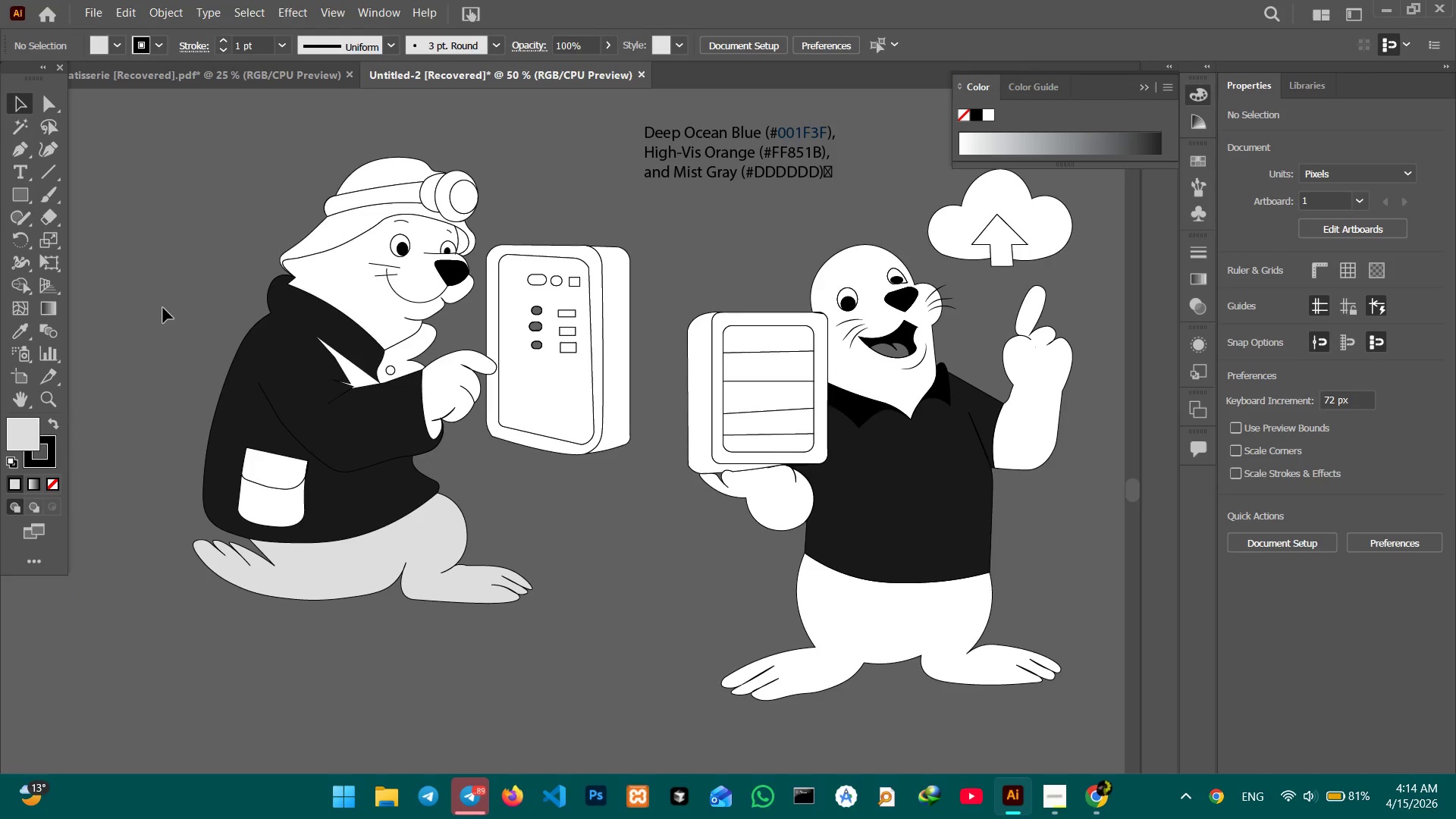 
key(Control+Minus)
 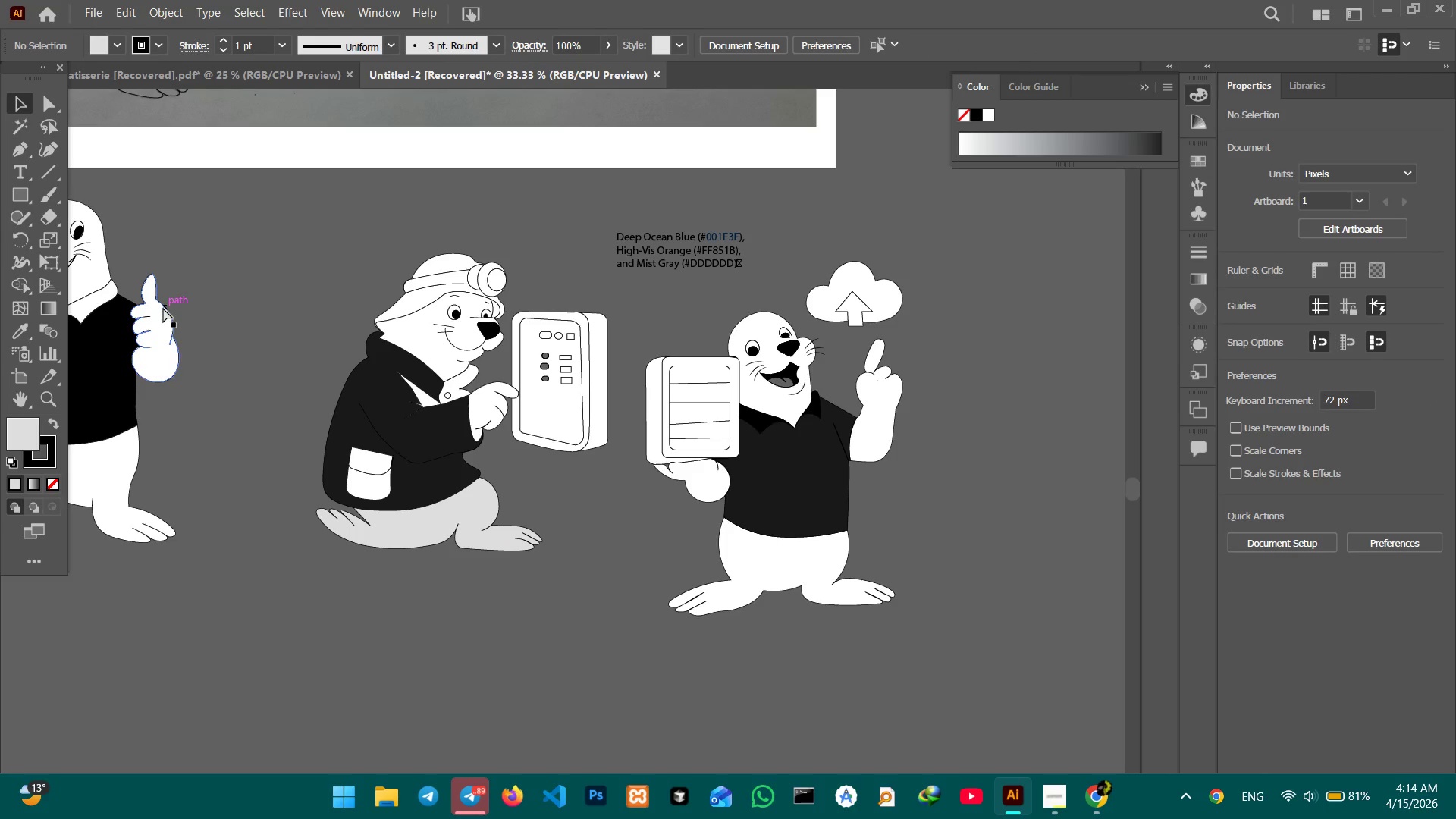 
key(Control+Minus)
 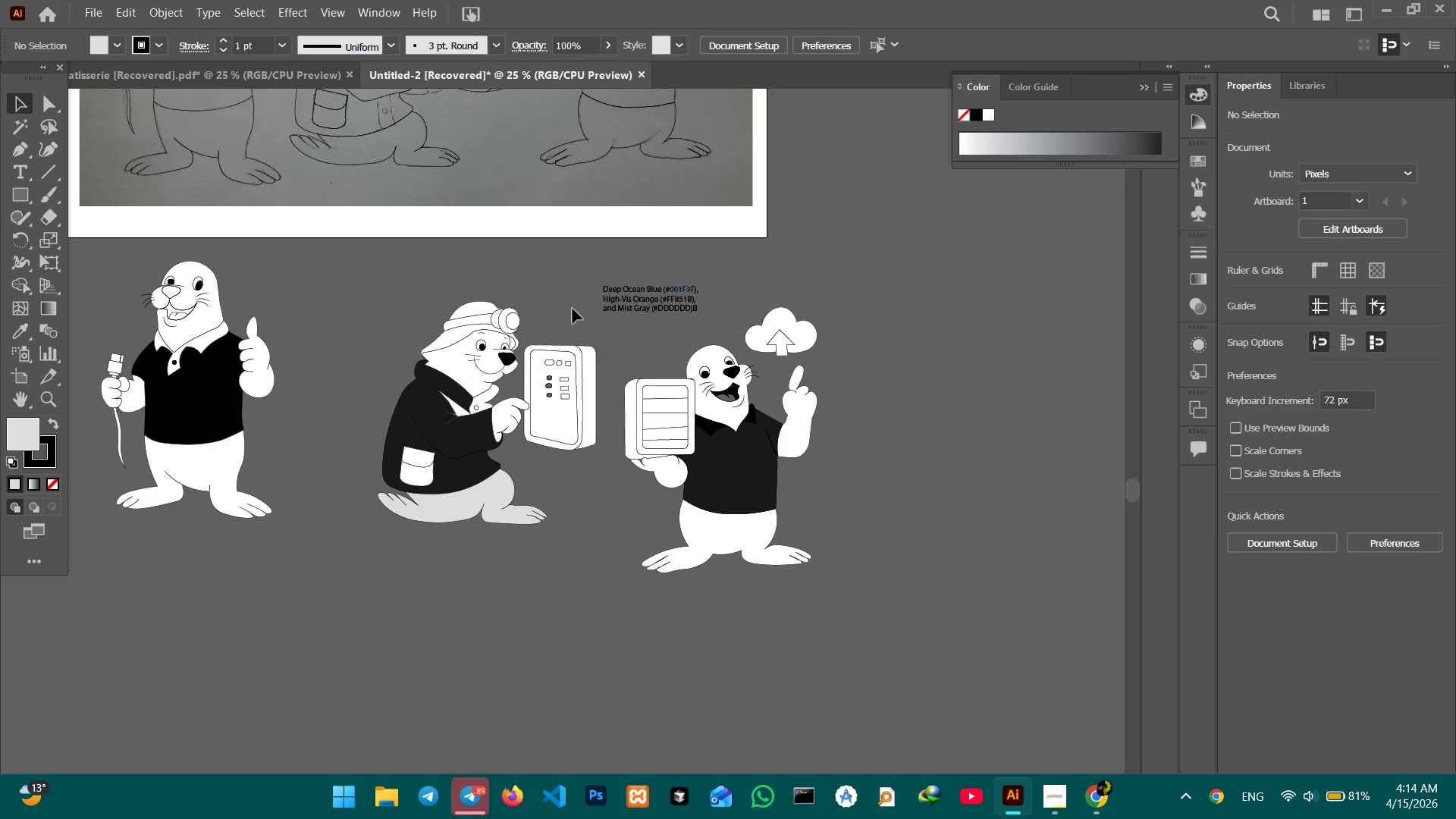 
left_click_drag(start_coordinate=[601, 265], to_coordinate=[679, 319])
 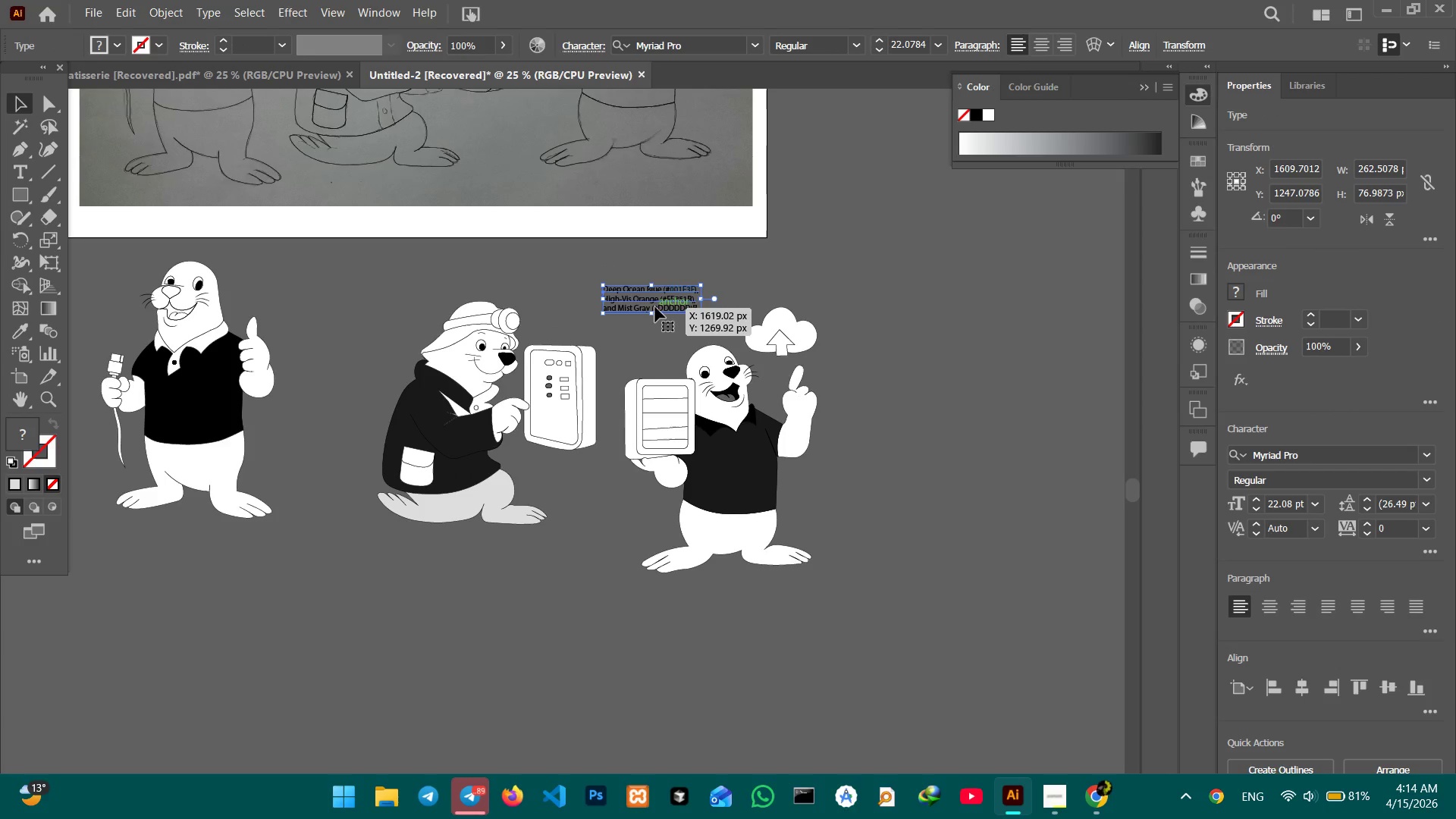 
left_click_drag(start_coordinate=[655, 307], to_coordinate=[937, 254])
 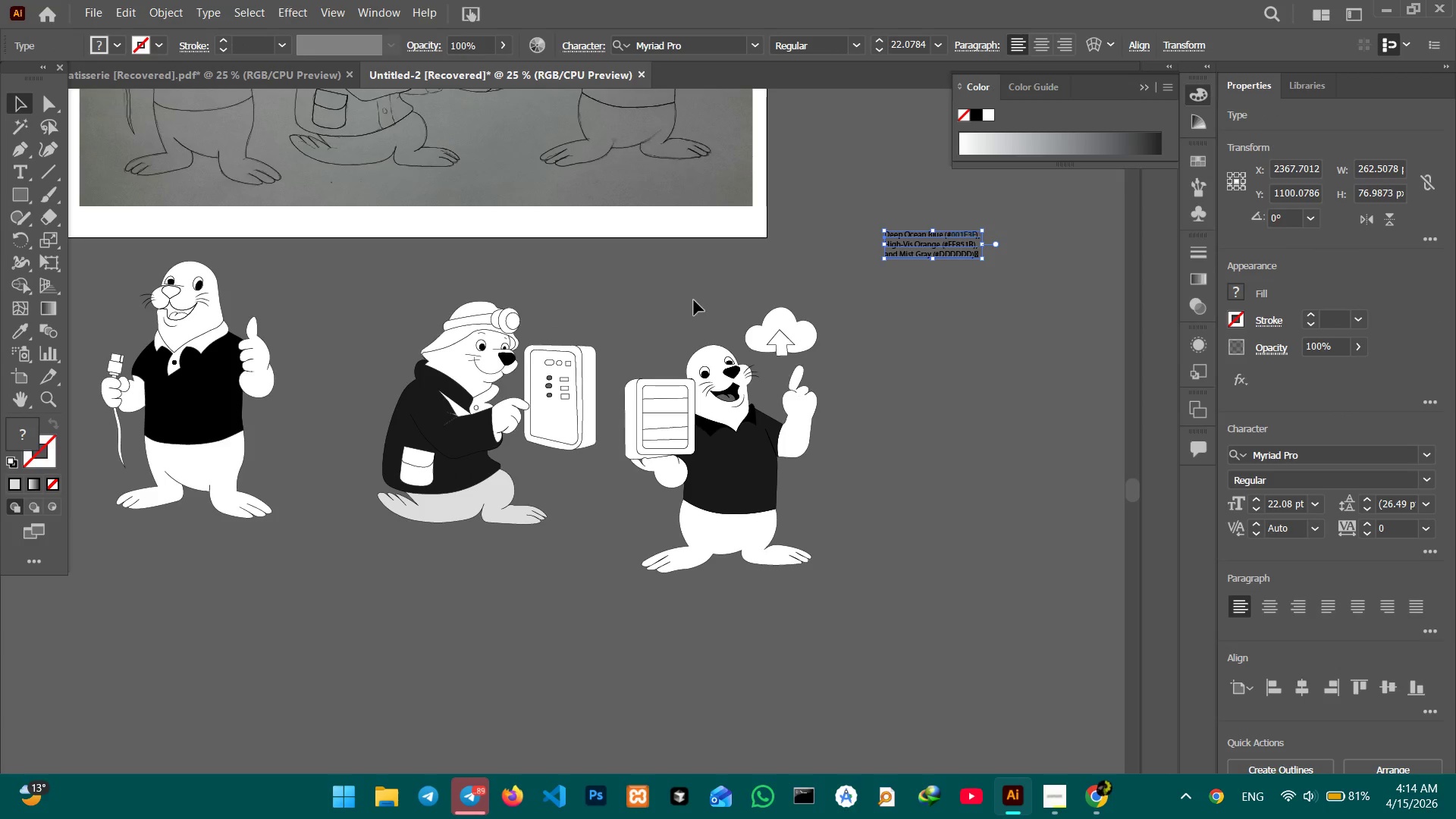 
left_click_drag(start_coordinate=[650, 290], to_coordinate=[836, 589])
 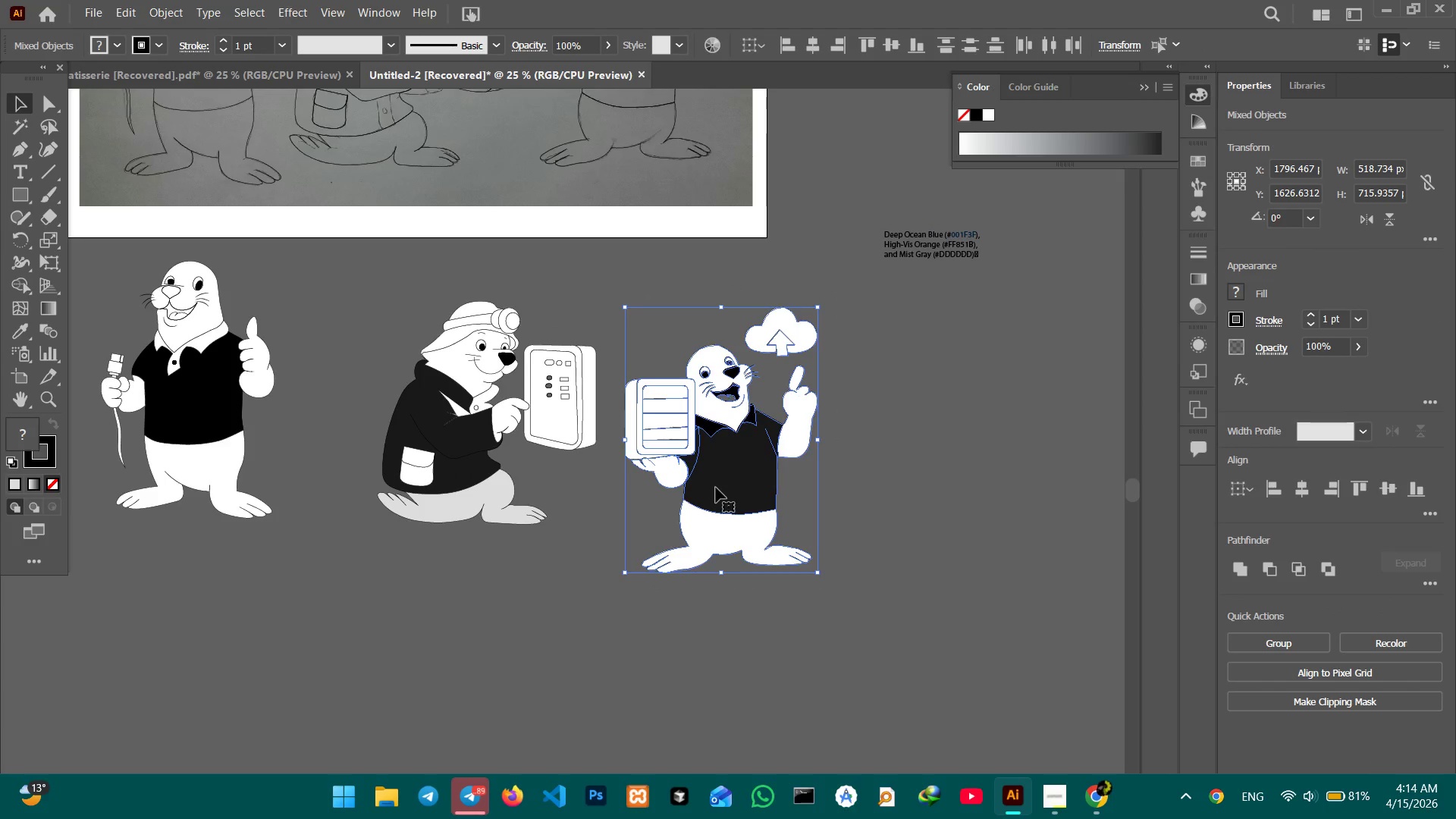 
left_click_drag(start_coordinate=[720, 490], to_coordinate=[727, 441])
 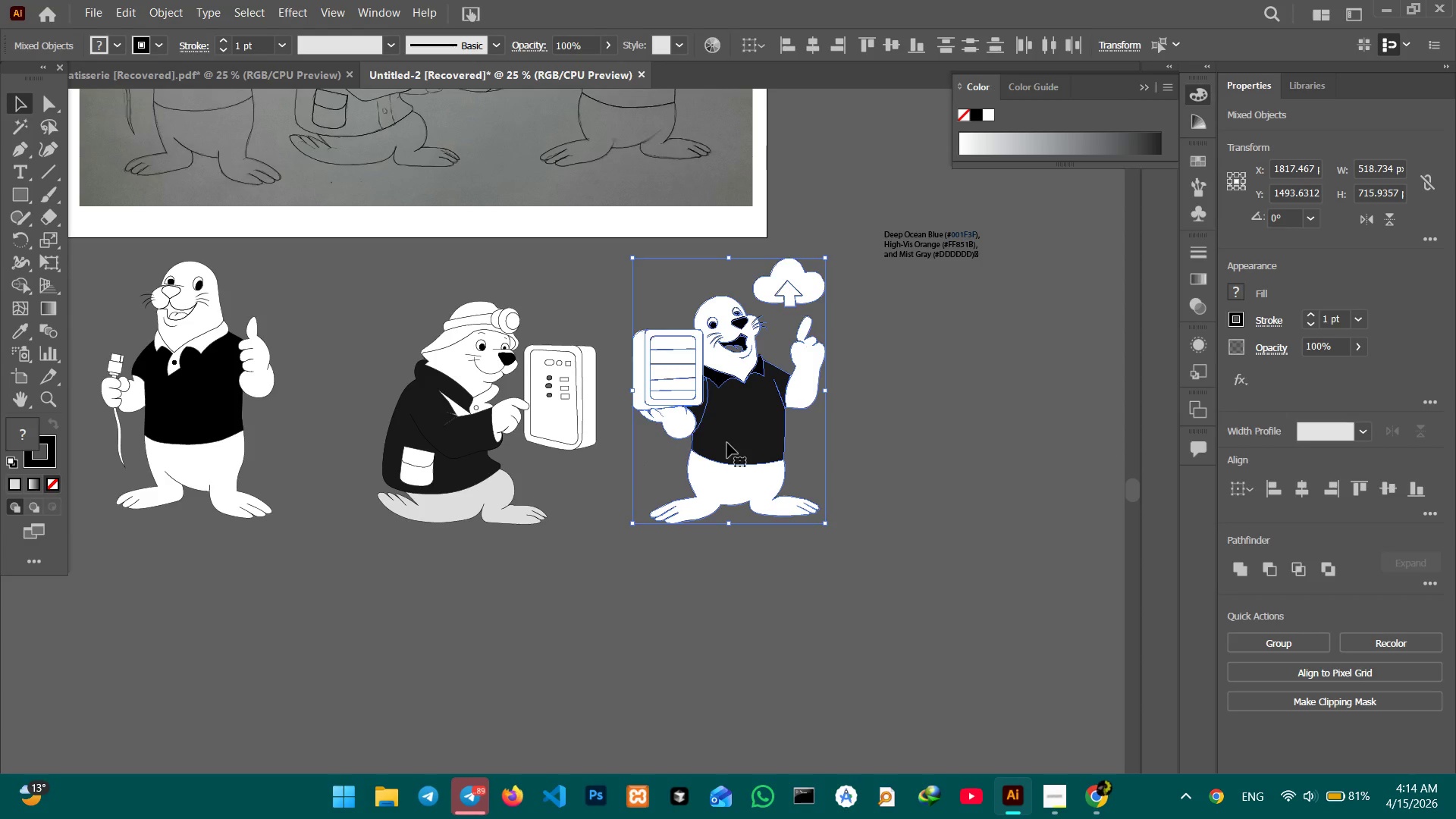 